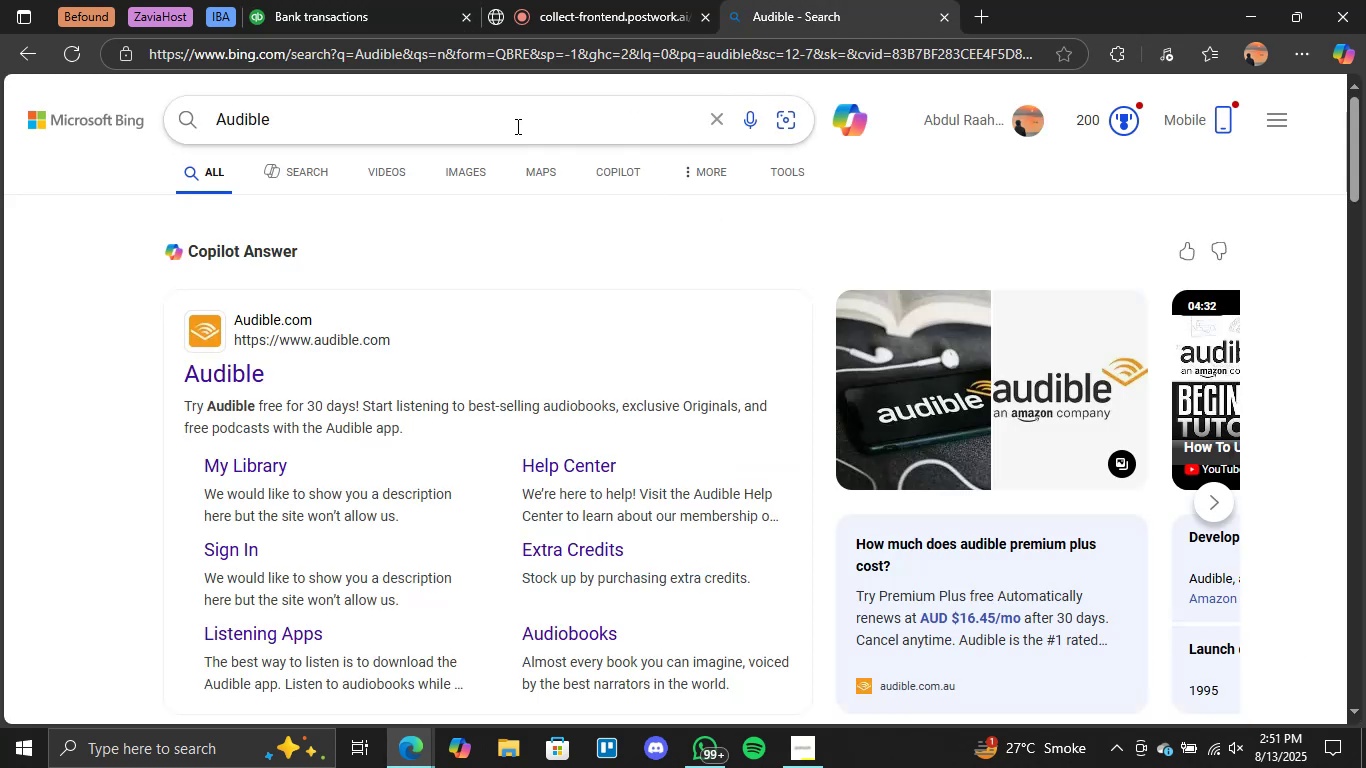 
double_click([514, 126])
 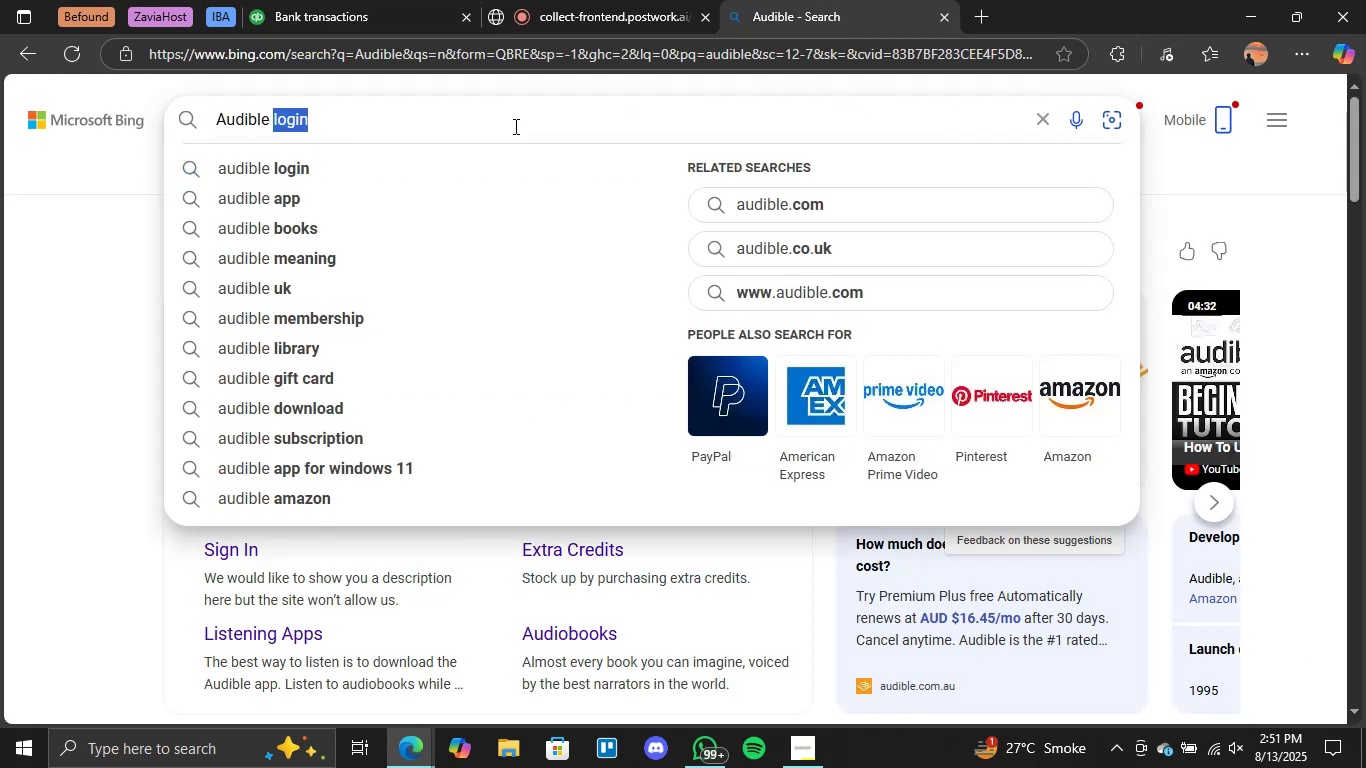 
triple_click([514, 126])
 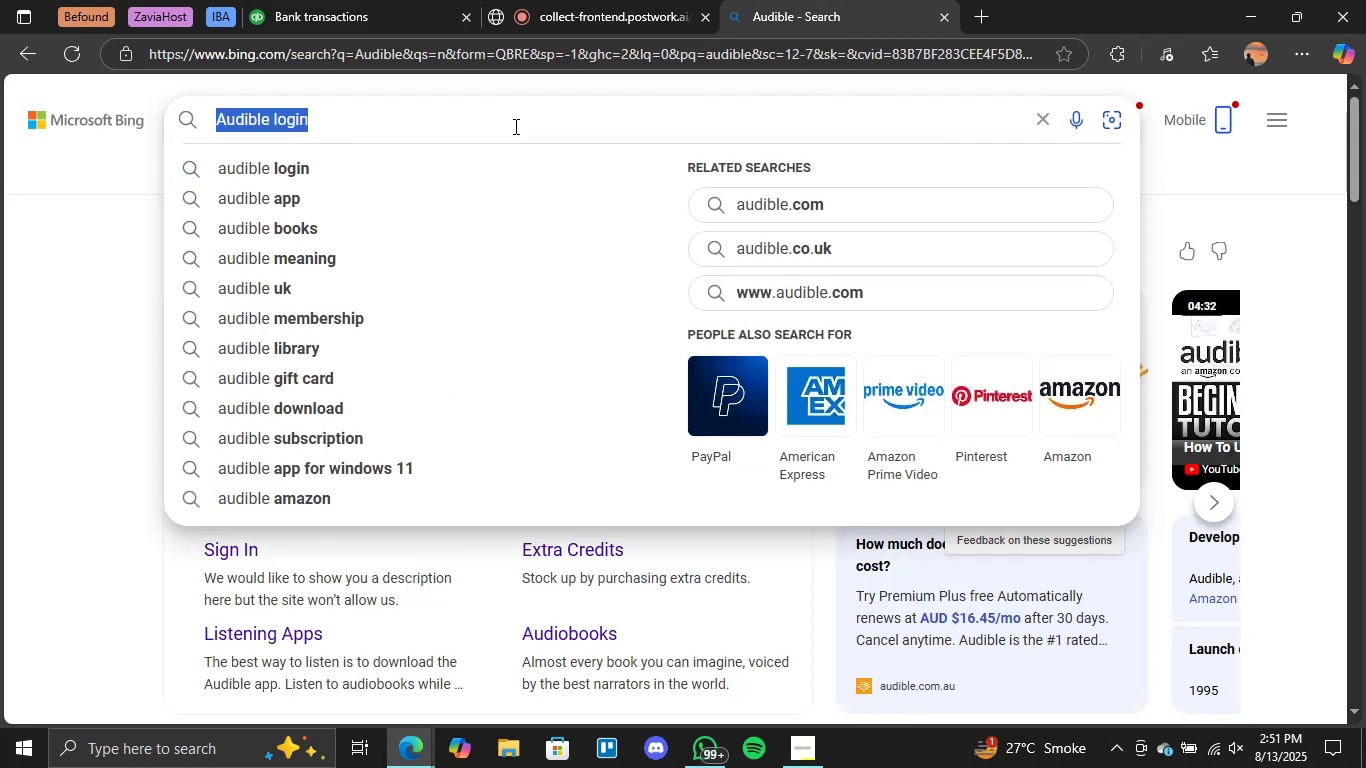 
key(Control+V)
 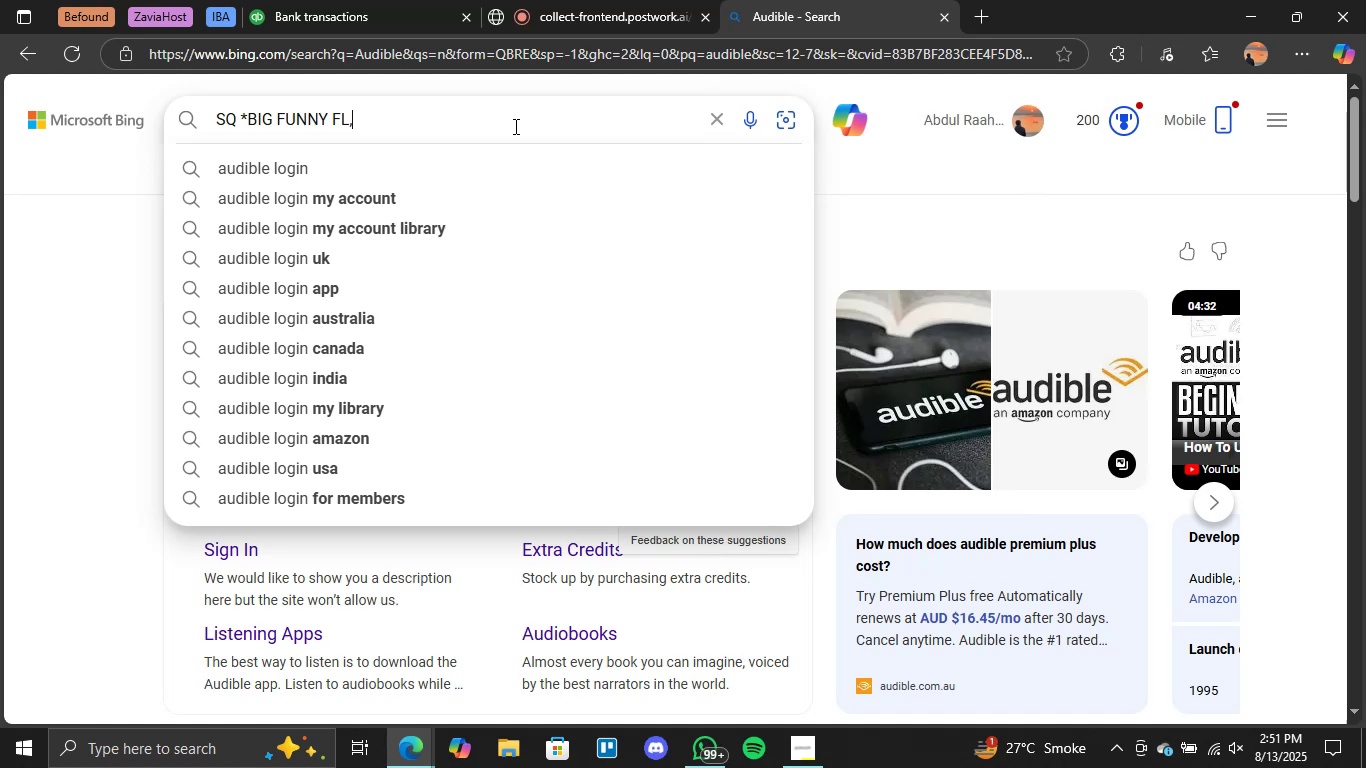 
key(Enter)
 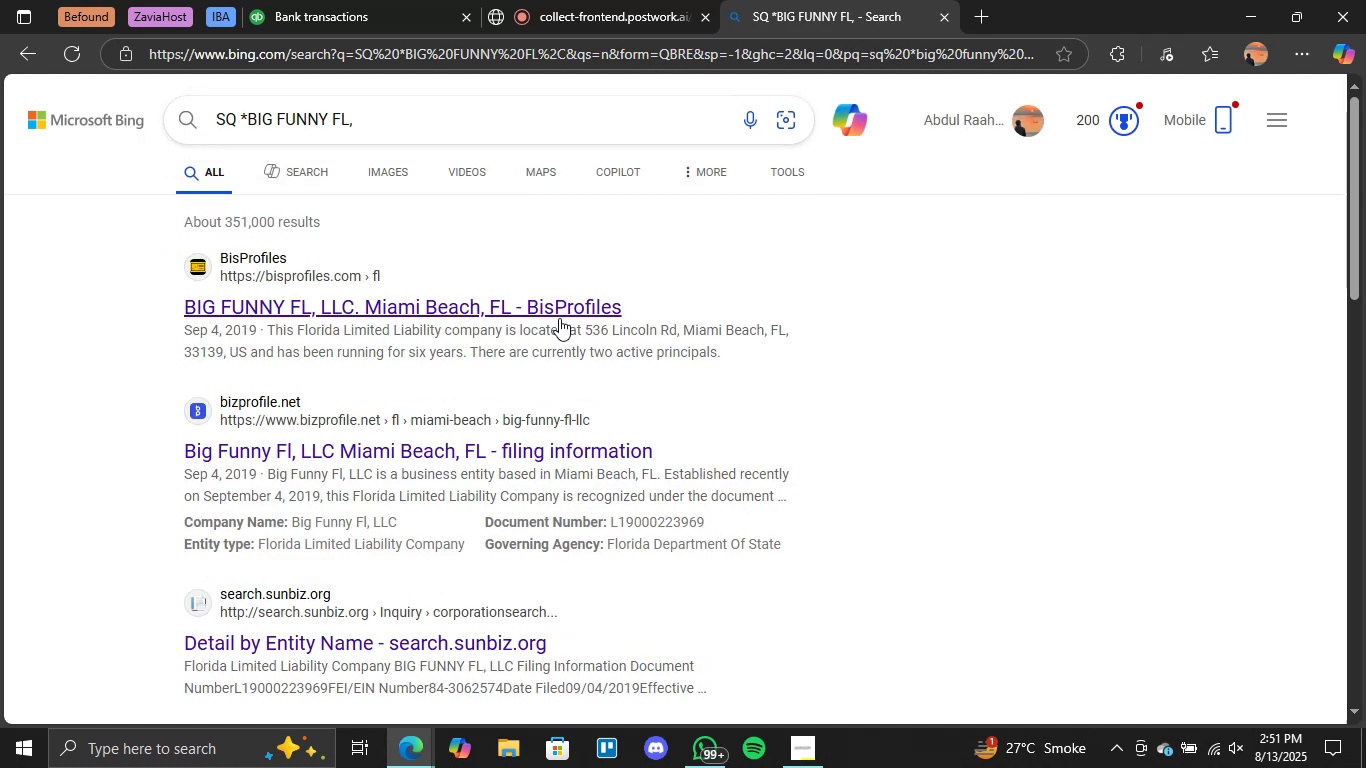 
wait(5.11)
 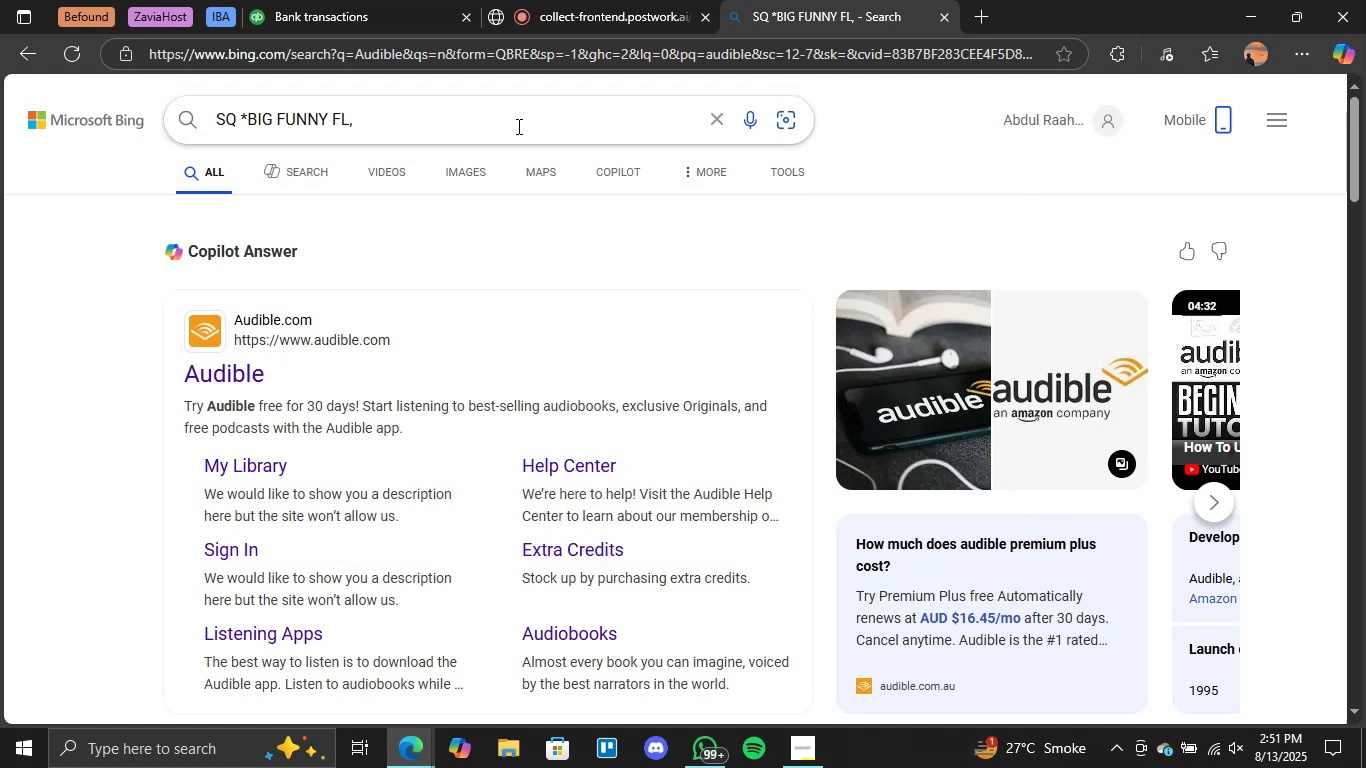 
left_click([245, 117])
 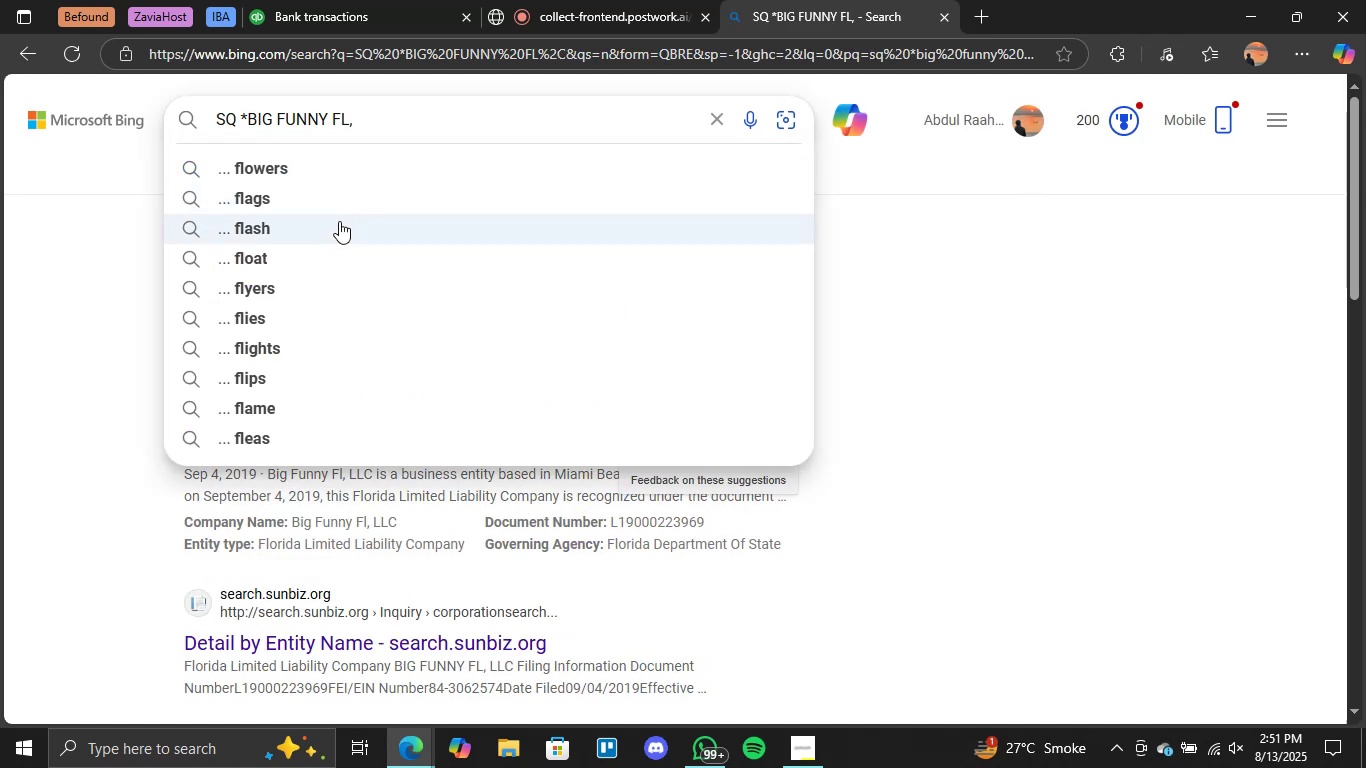 
key(Backspace)
 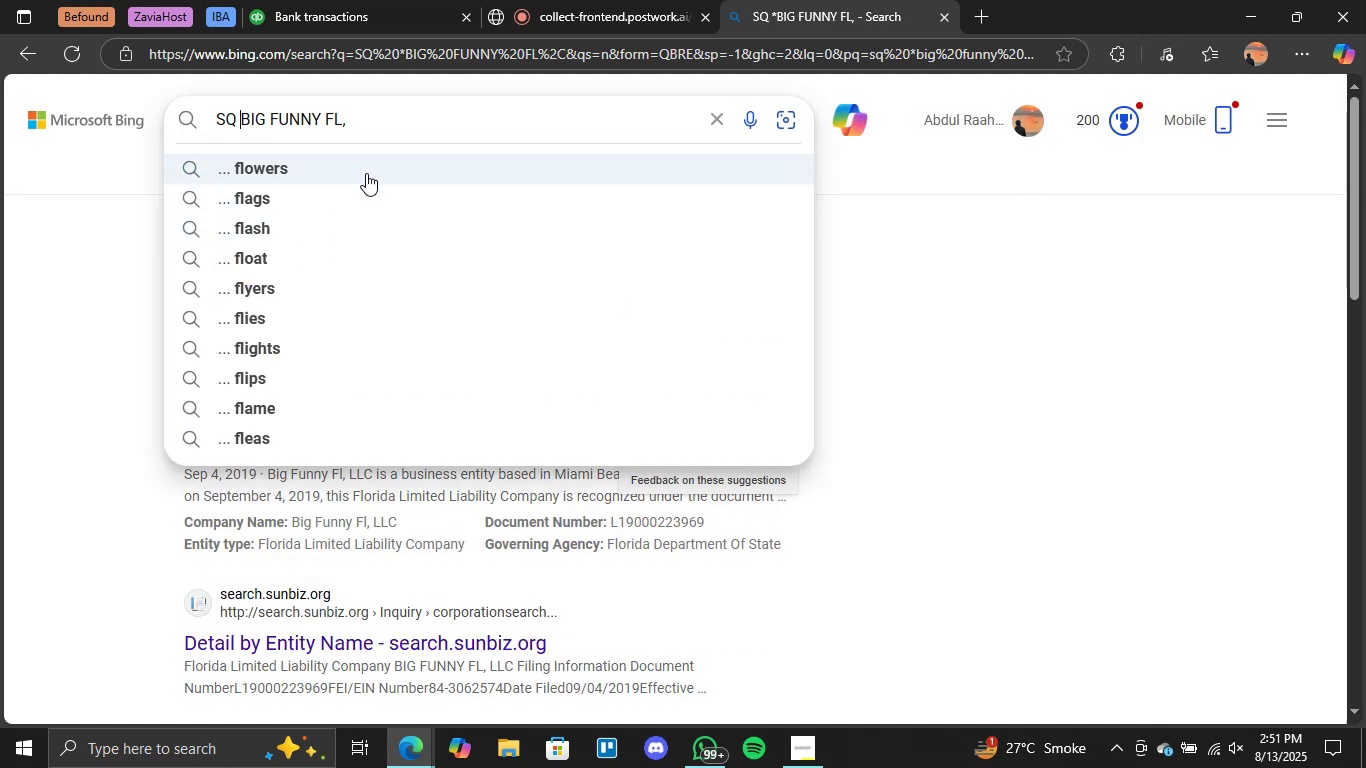 
key(Backspace)
 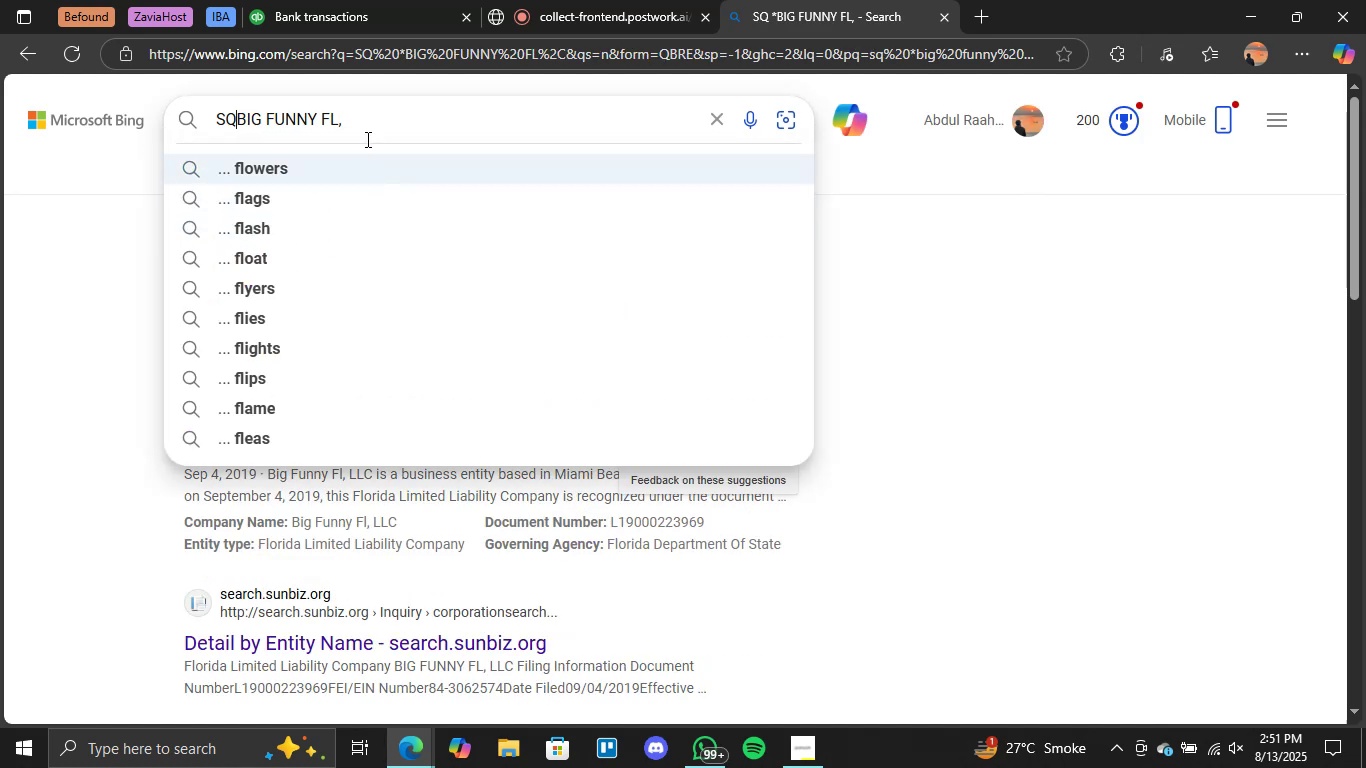 
key(Backspace)
 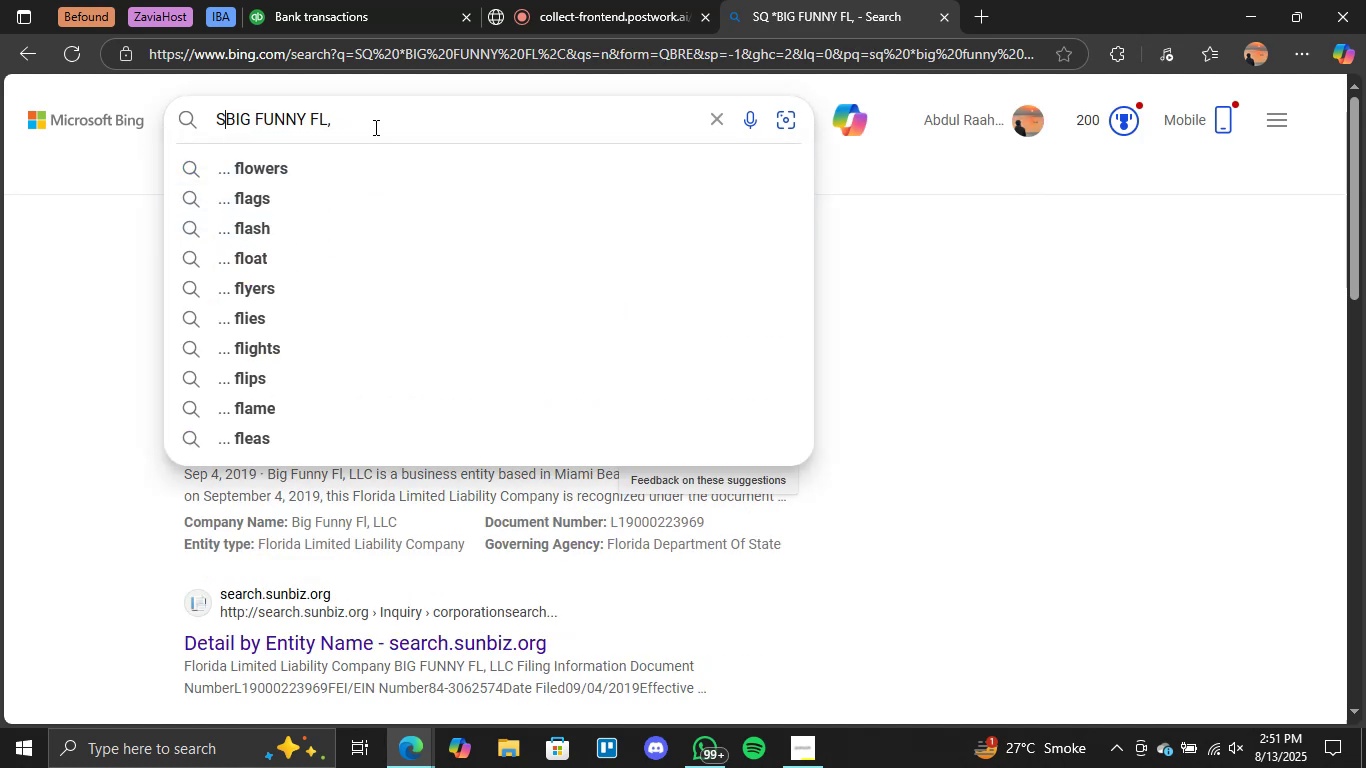 
key(Backspace)
 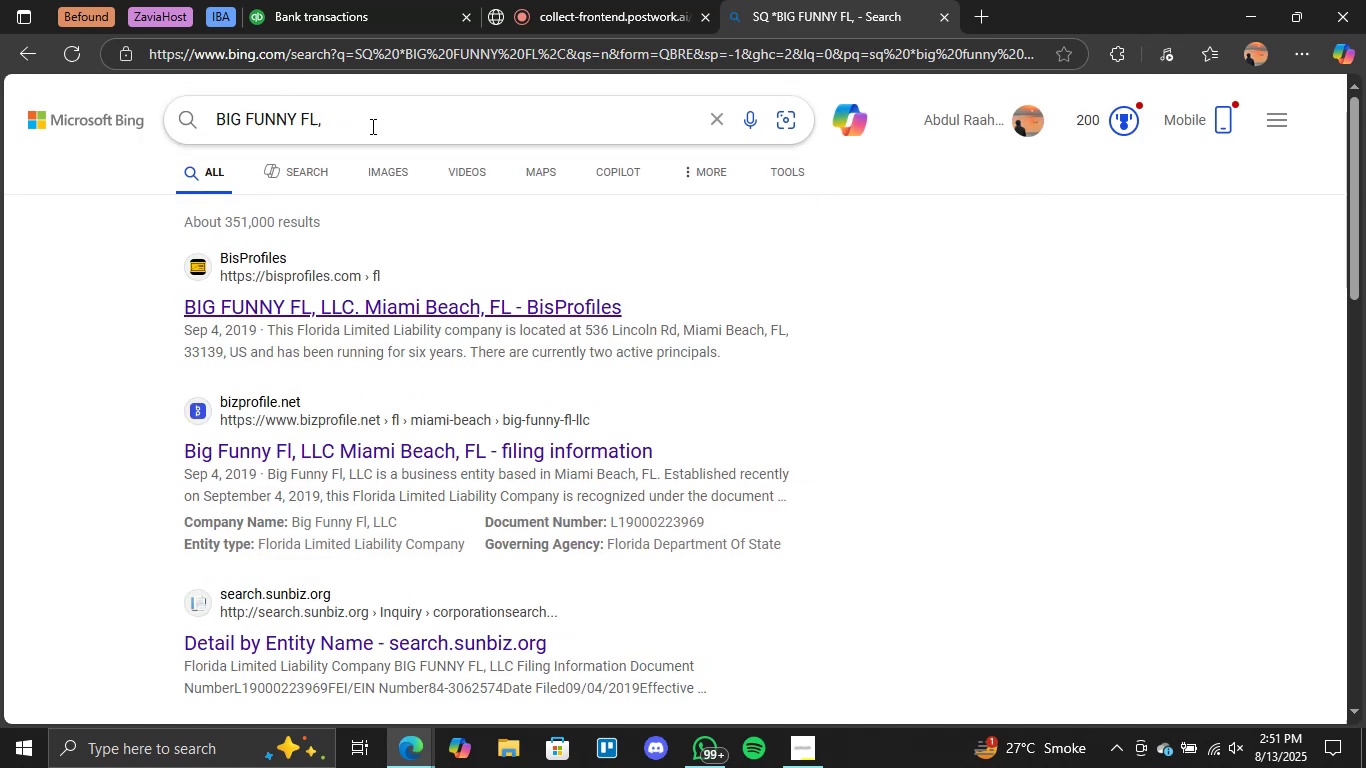 
left_click([371, 126])
 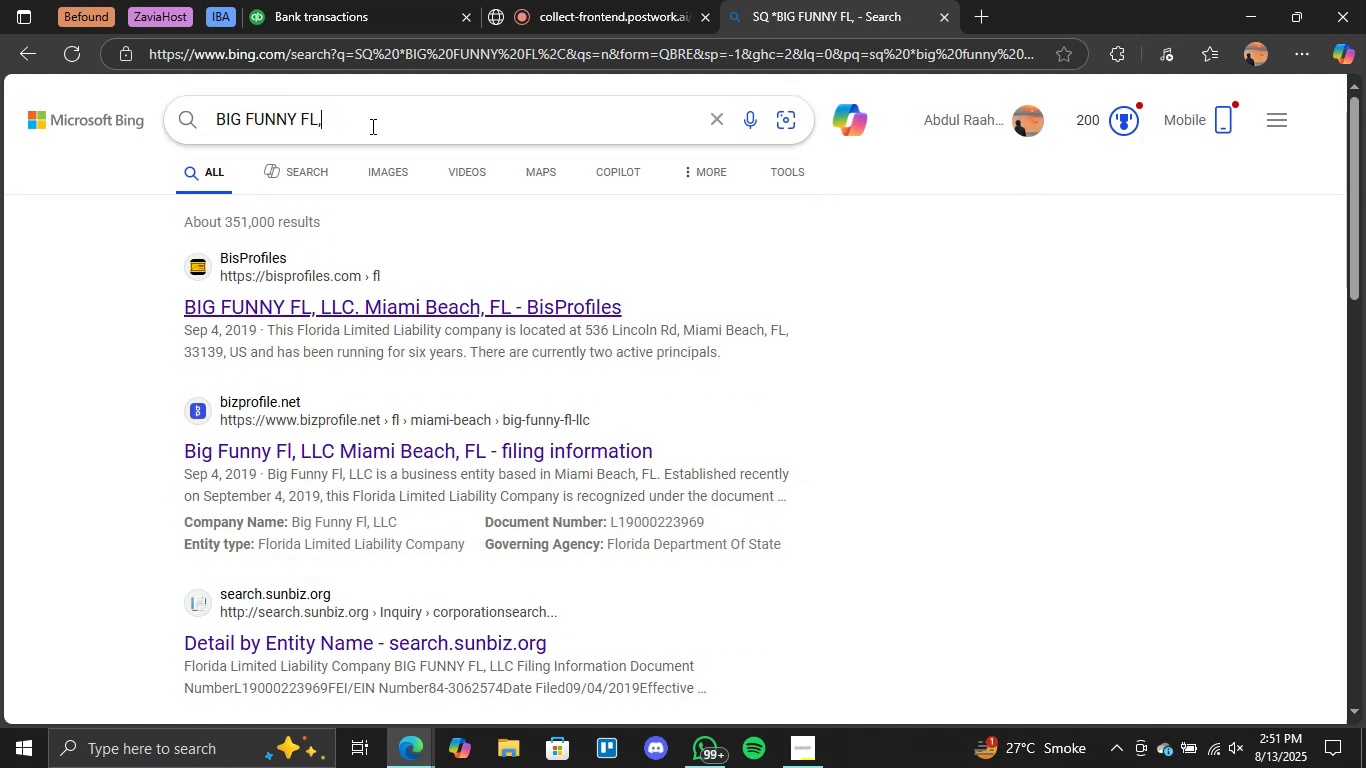 
key(Backspace)
 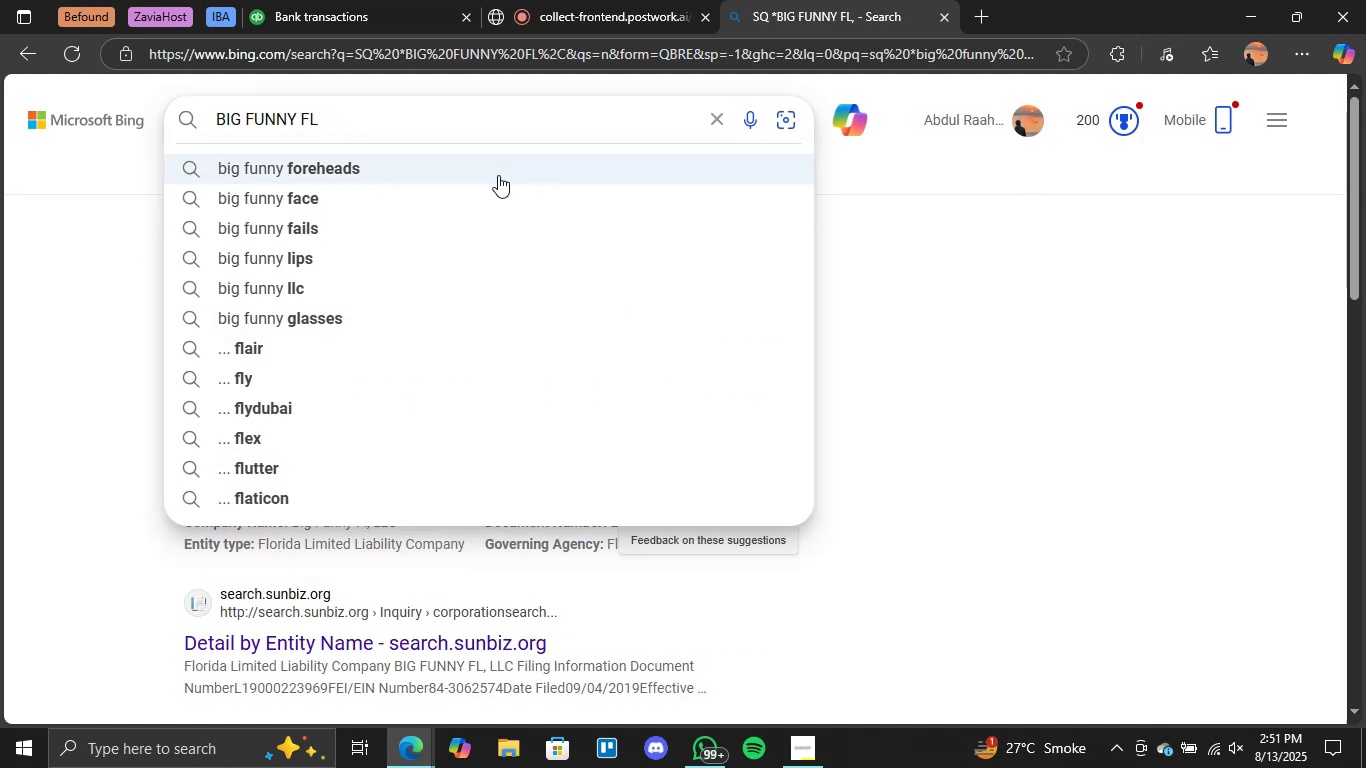 
key(Enter)
 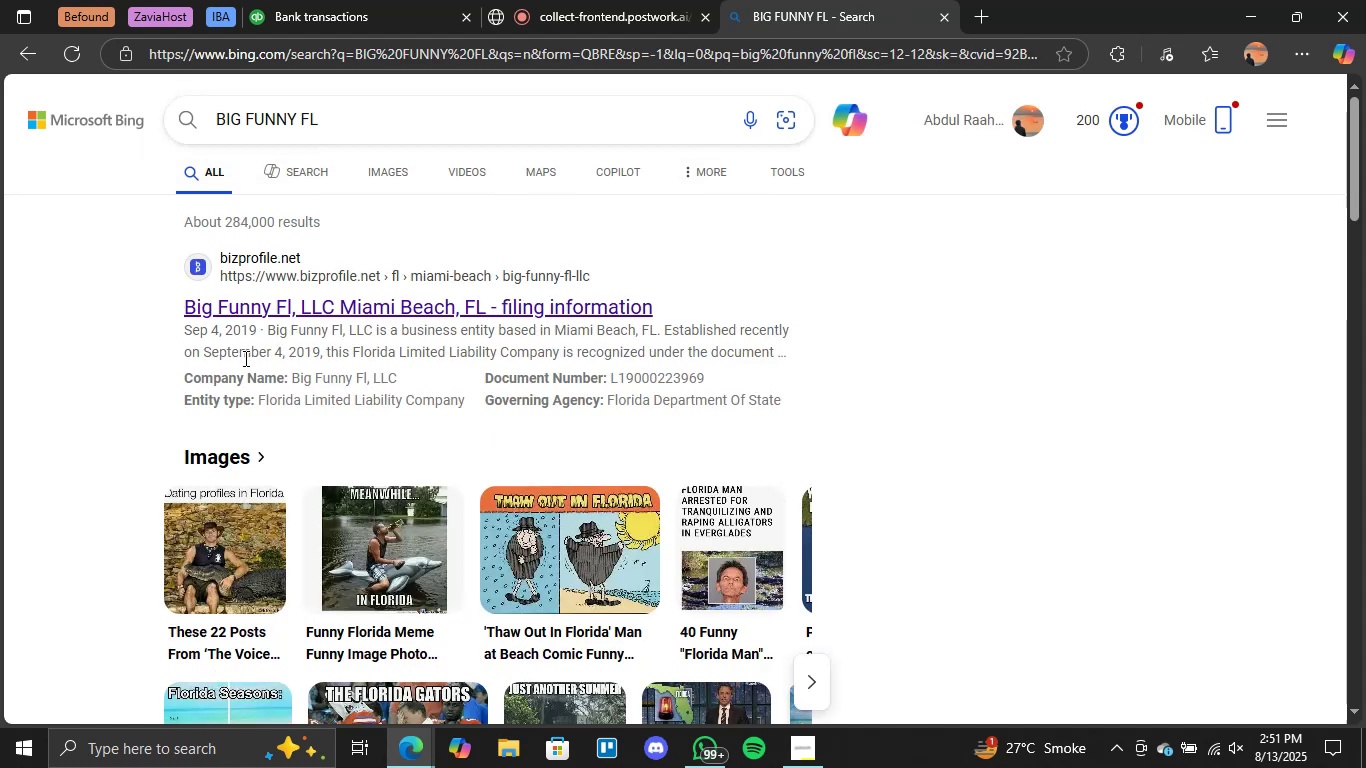 
wait(6.87)
 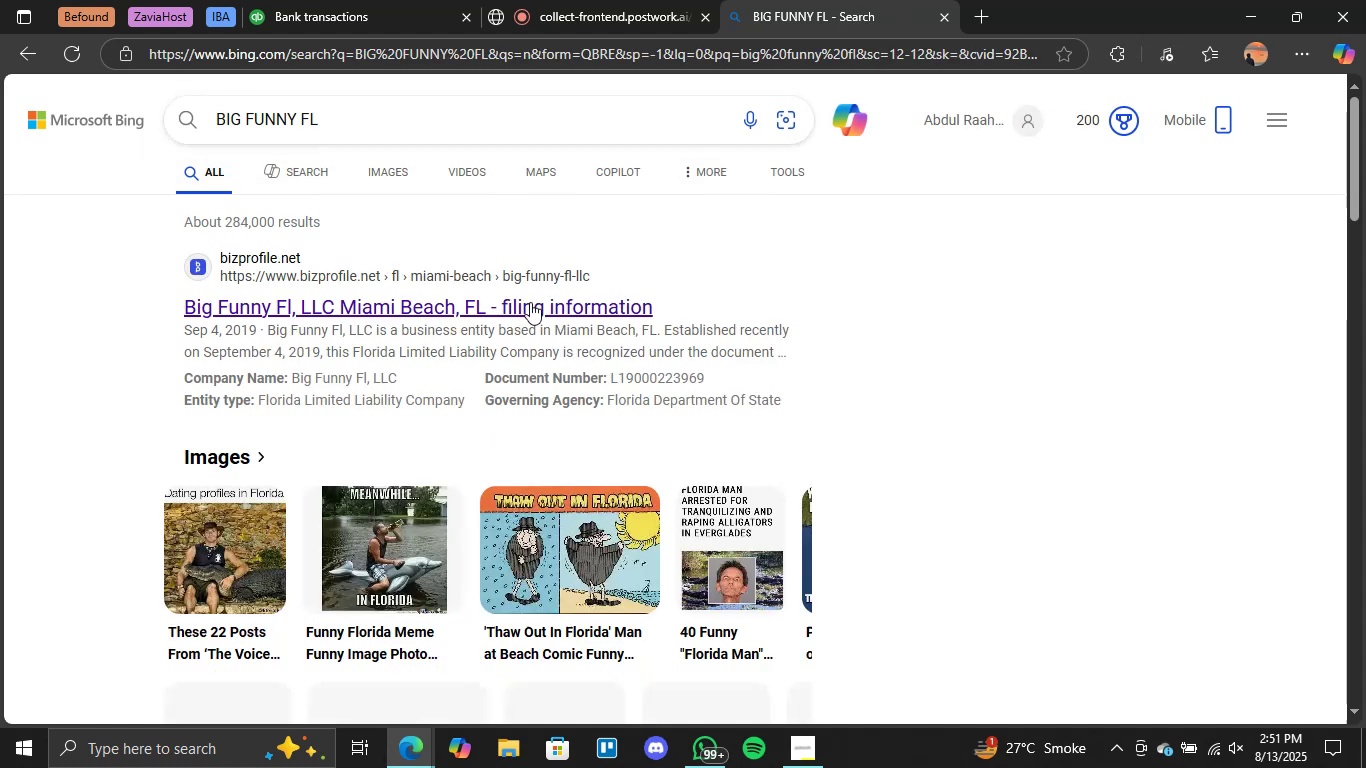 
scroll: coordinate [353, 493], scroll_direction: down, amount: 9.0
 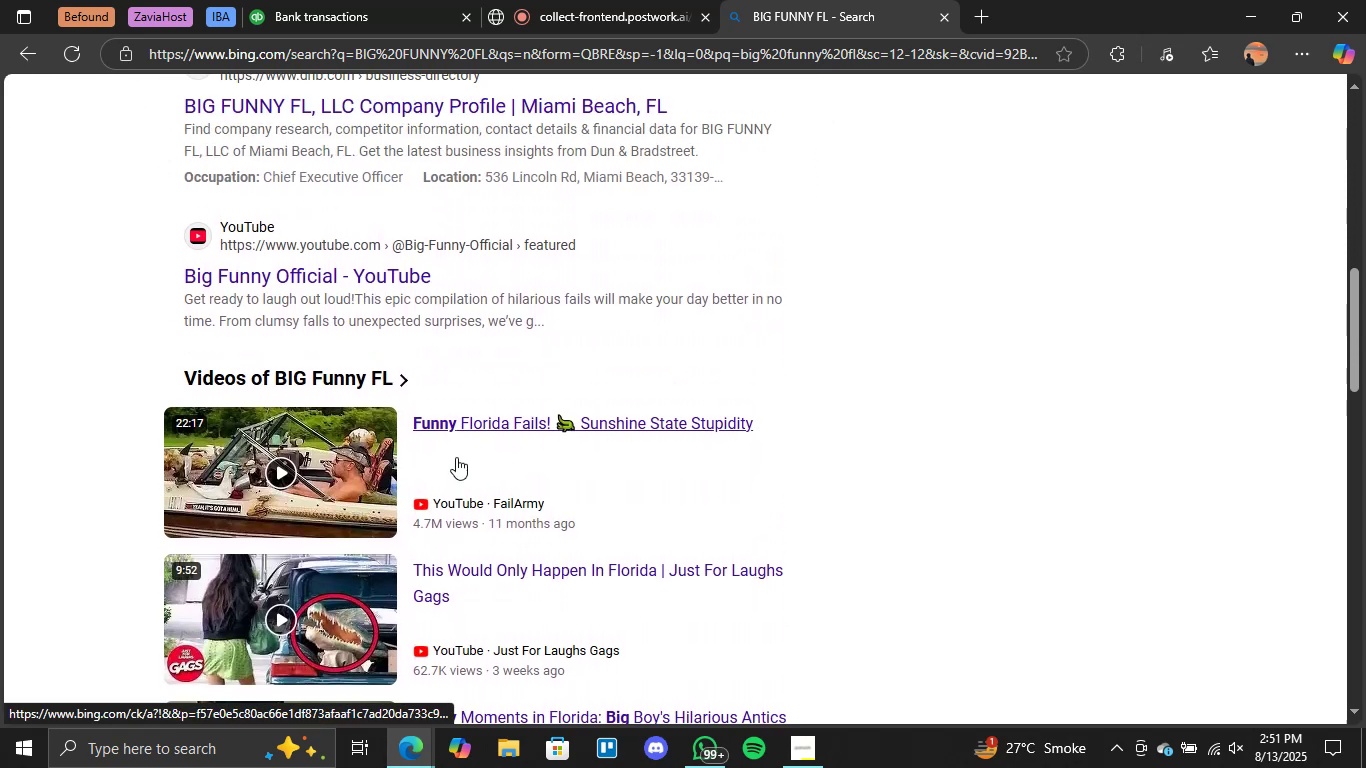 
scroll: coordinate [614, 387], scroll_direction: up, amount: 9.0
 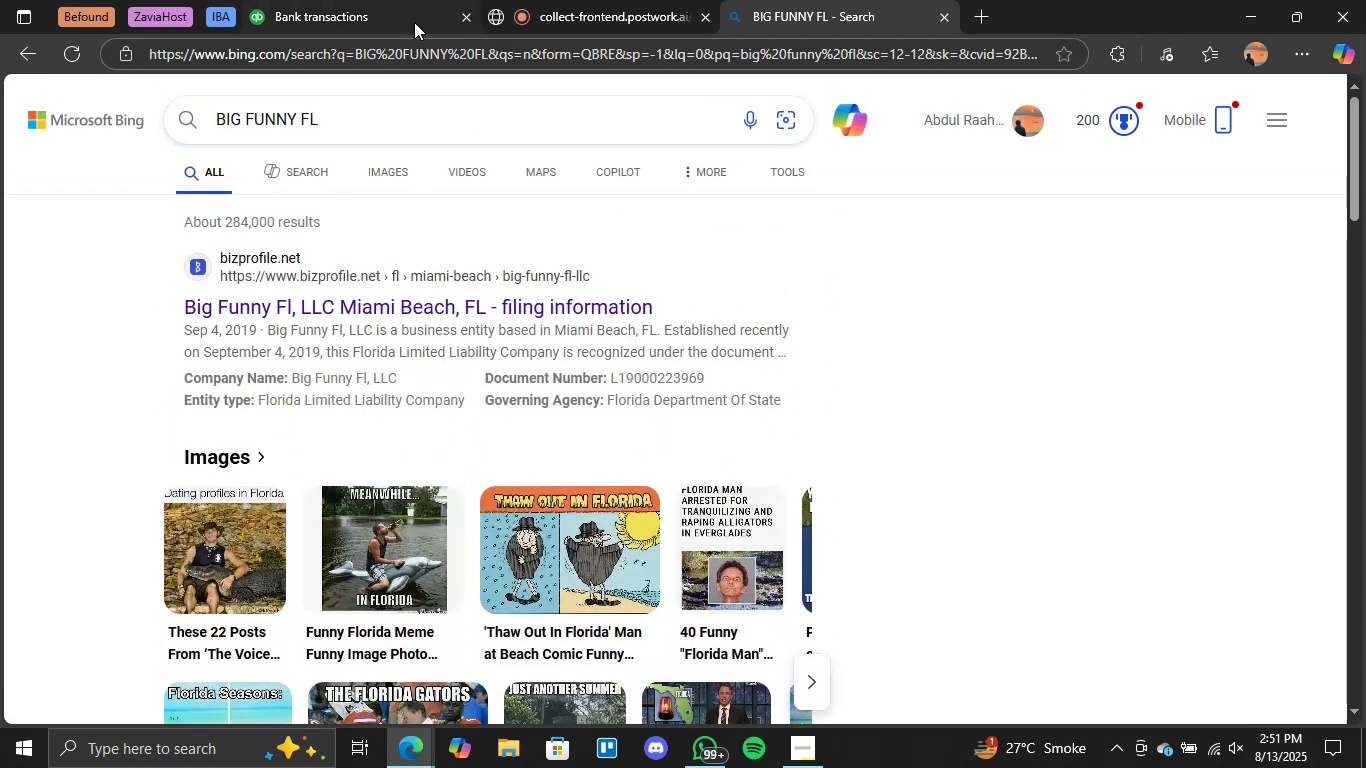 
wait(5.0)
 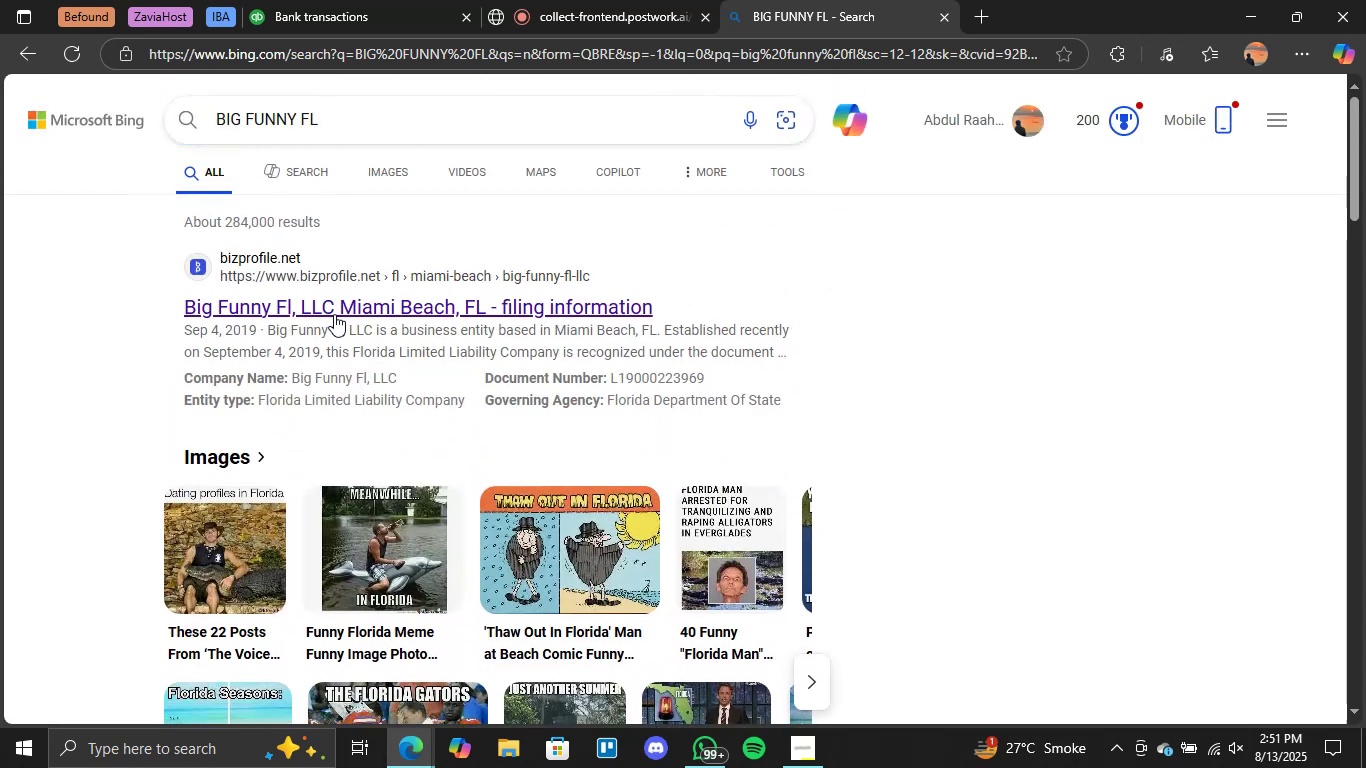 
left_click([396, 0])
 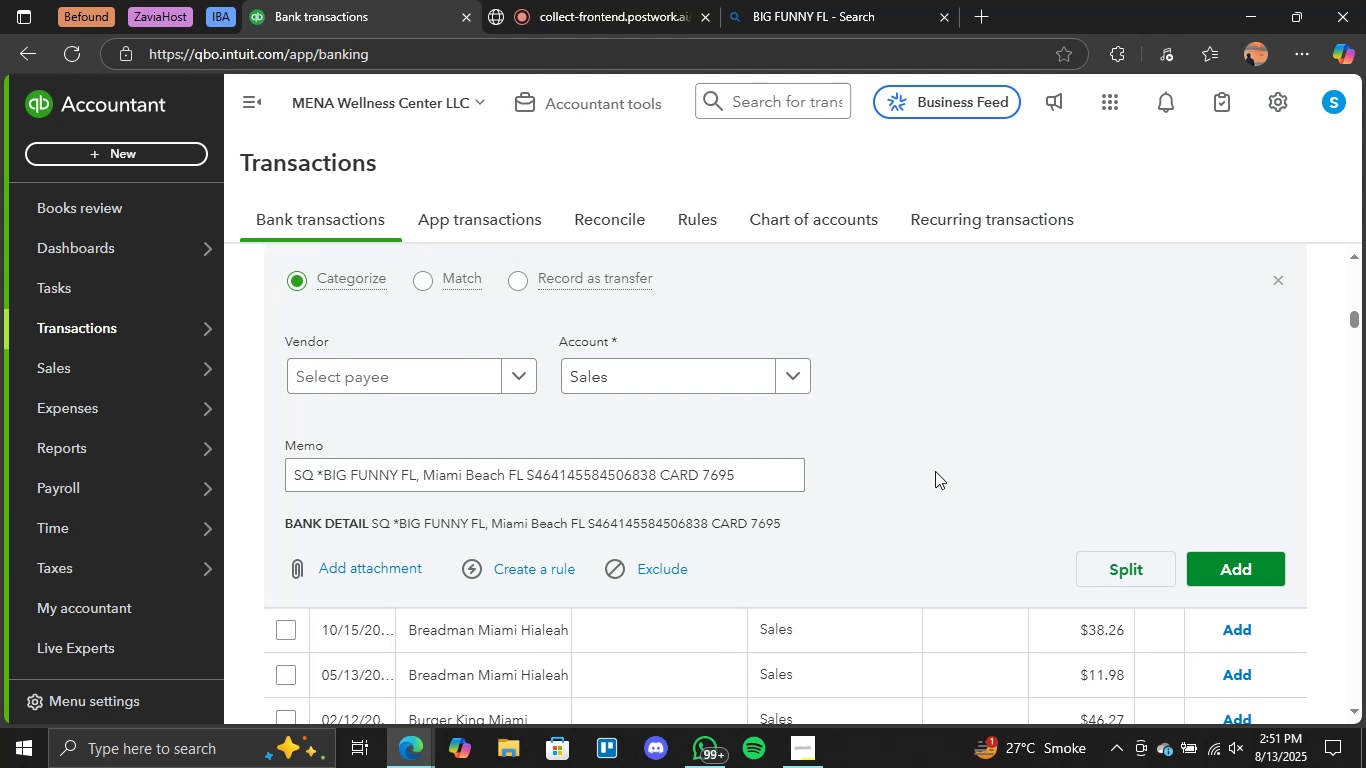 
wait(9.56)
 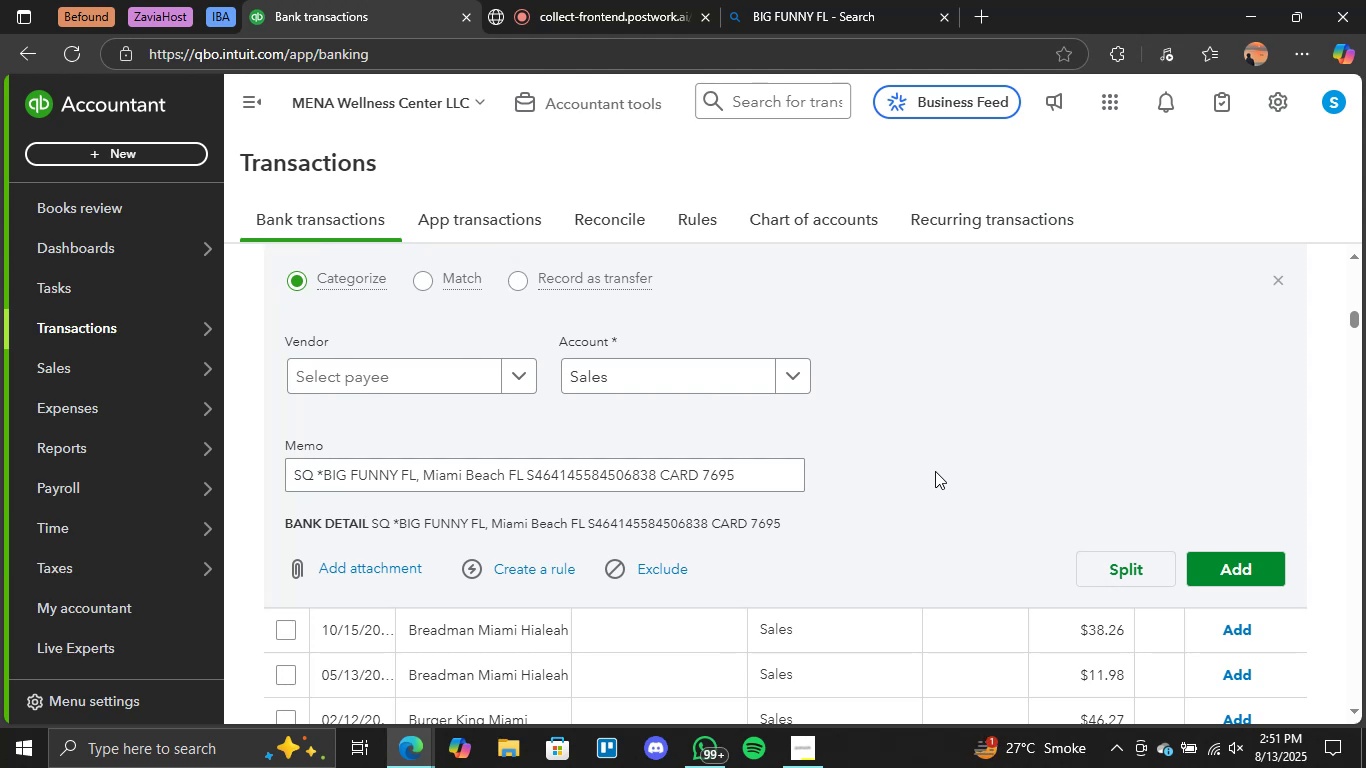 
scroll: coordinate [511, 480], scroll_direction: down, amount: 4.0
 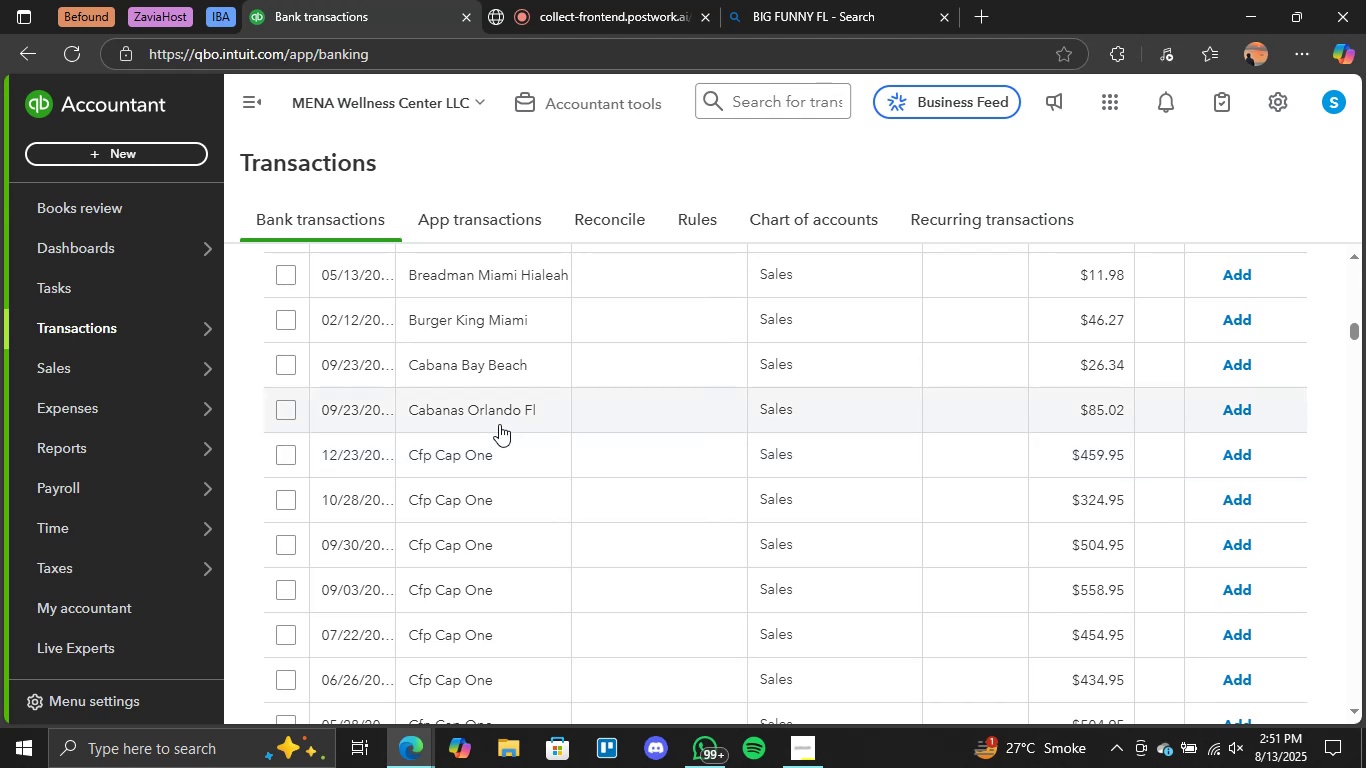 
left_click([458, 452])
 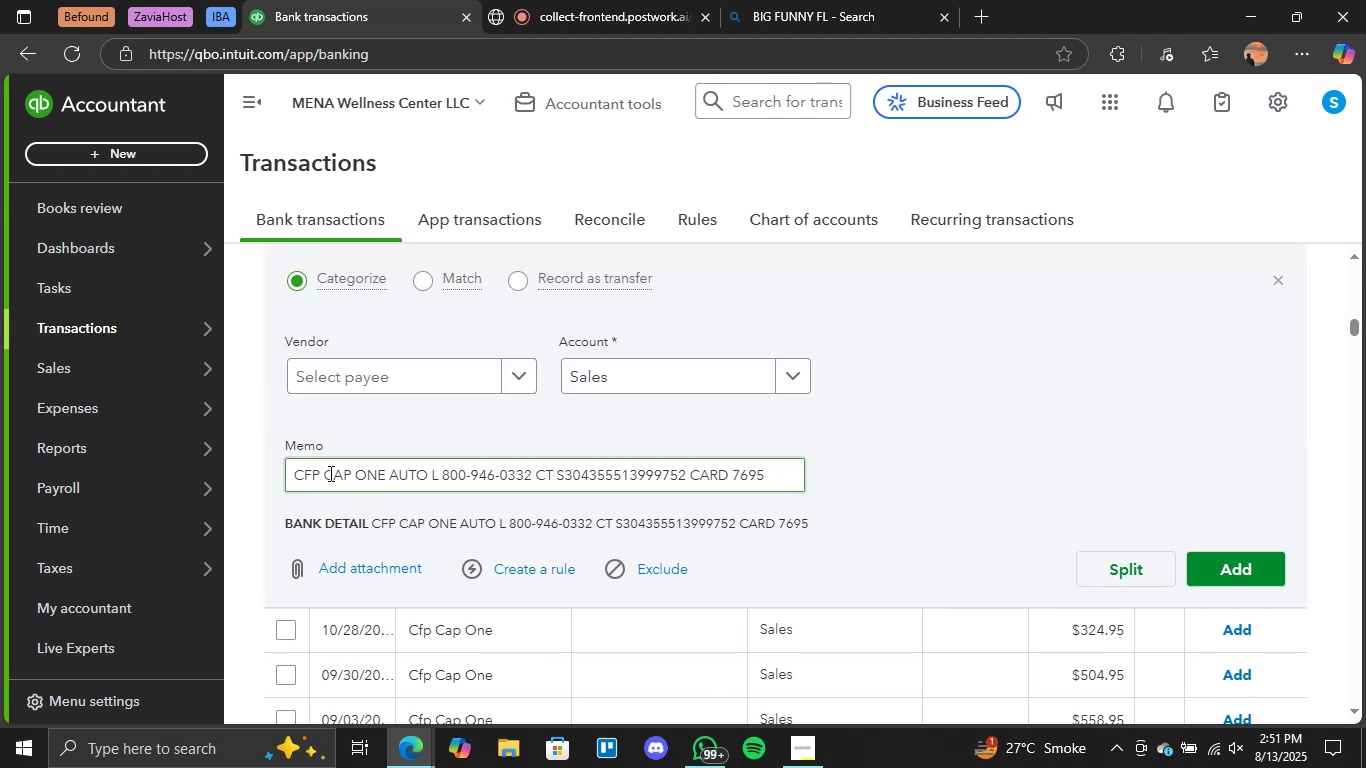 
left_click_drag(start_coordinate=[320, 475], to_coordinate=[315, 475])
 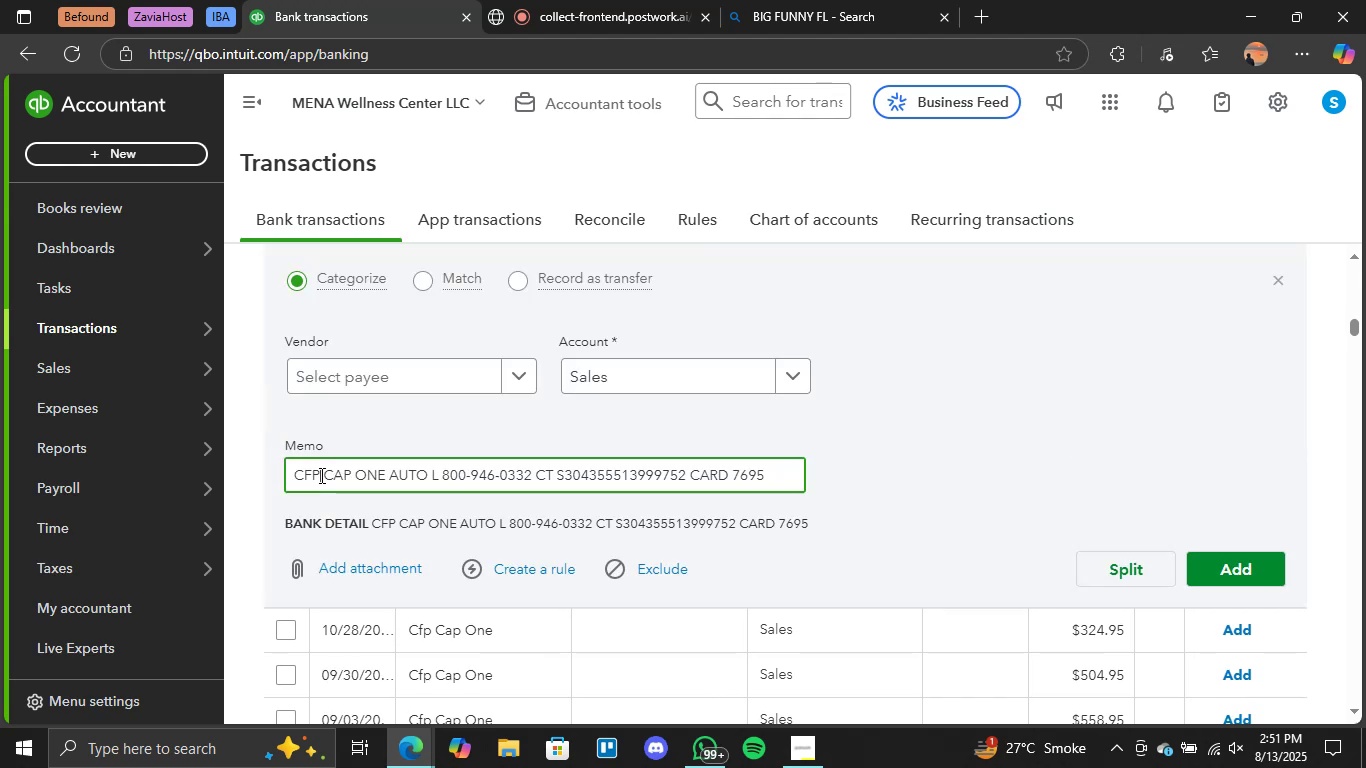 
left_click_drag(start_coordinate=[312, 475], to_coordinate=[287, 472])
 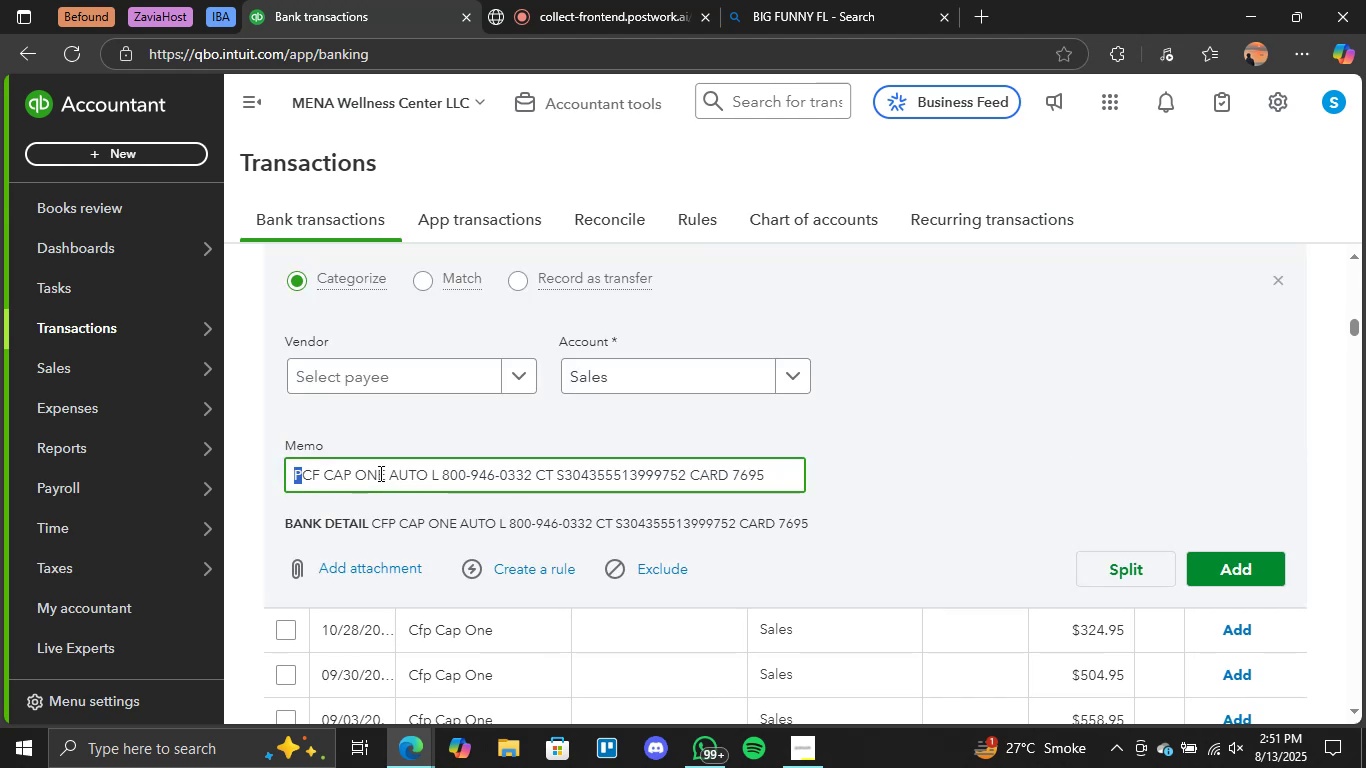 
left_click_drag(start_coordinate=[382, 473], to_coordinate=[292, 472])
 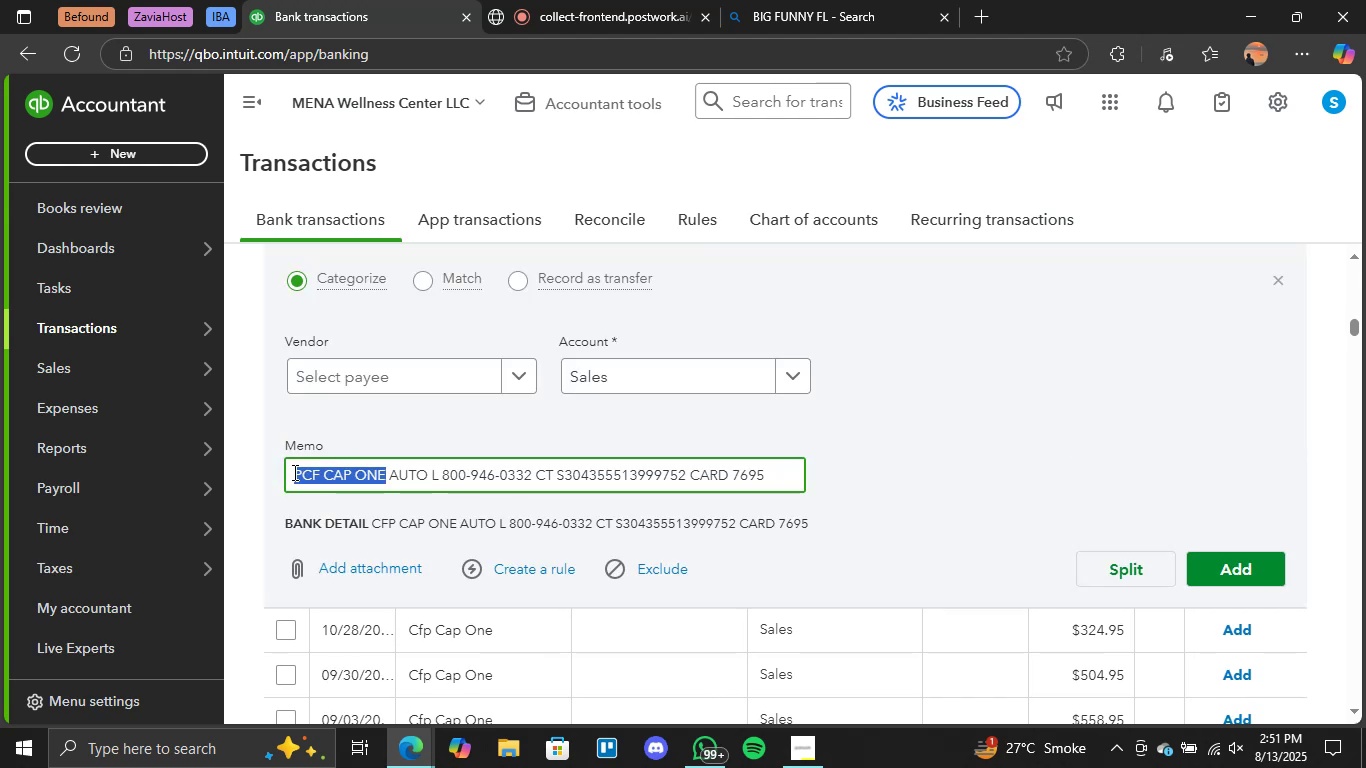 
key(Control+C)
 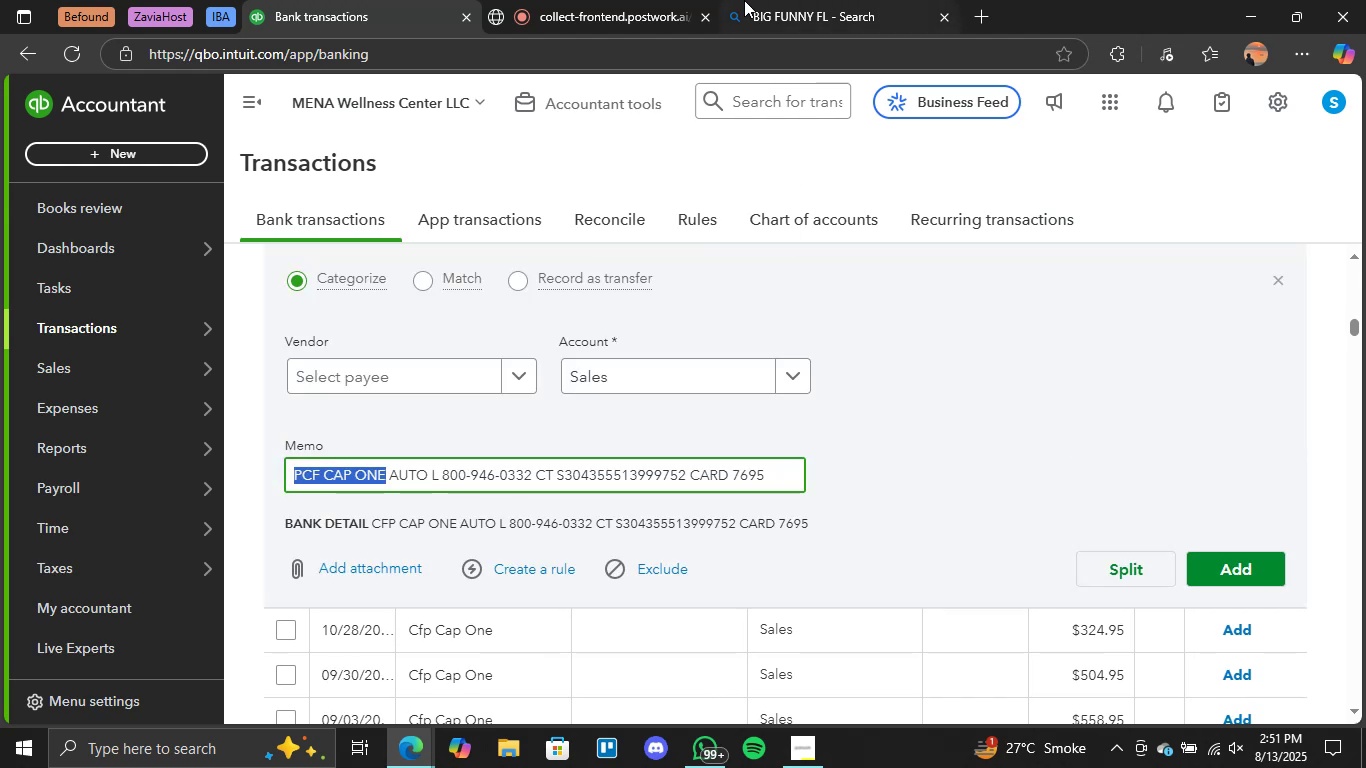 
left_click([765, 0])
 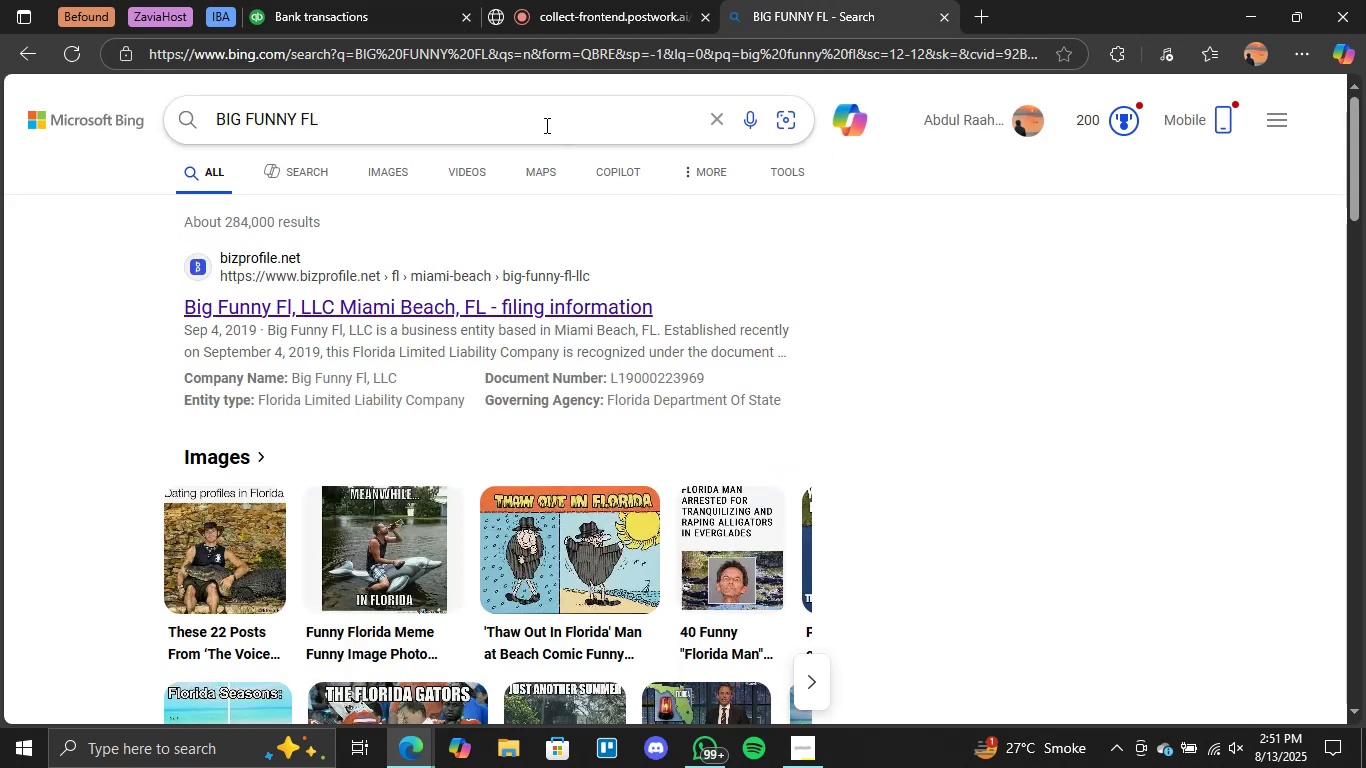 
double_click([544, 123])
 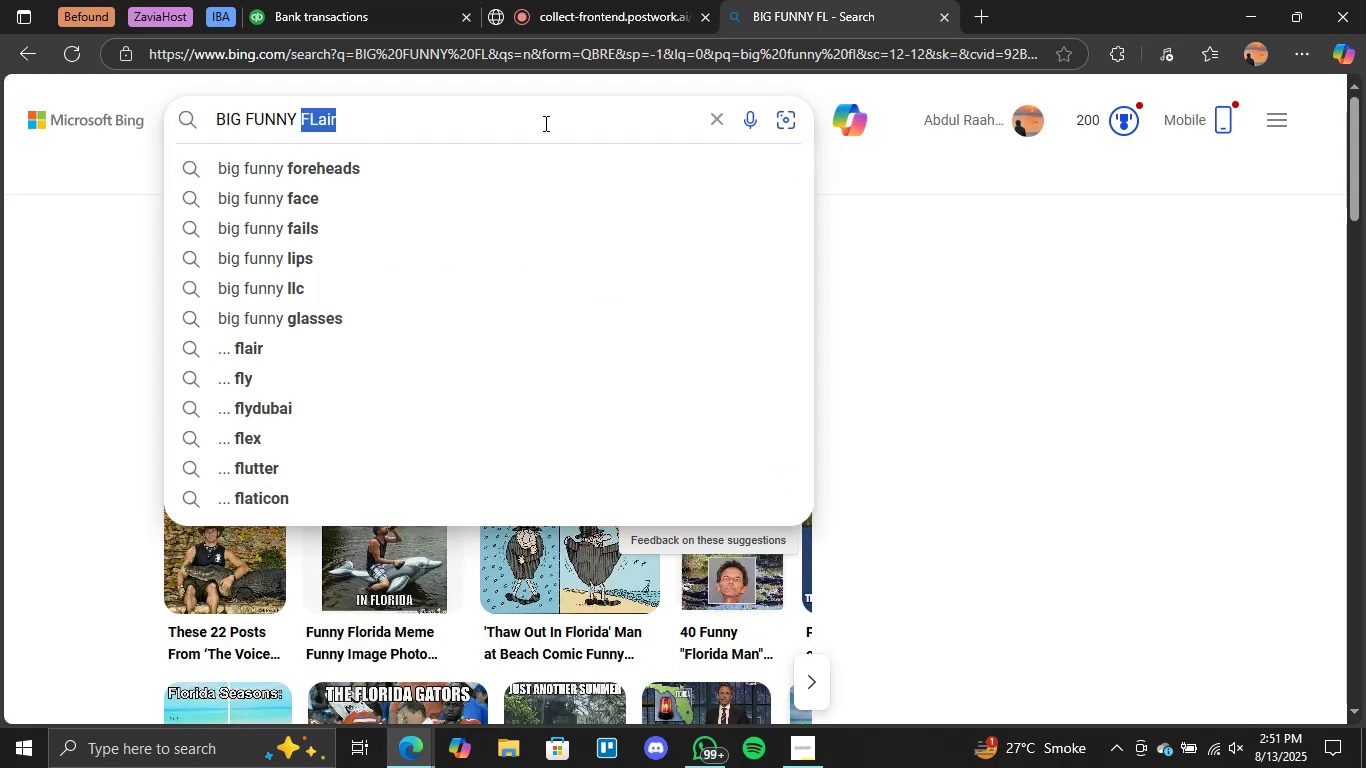 
triple_click([544, 123])
 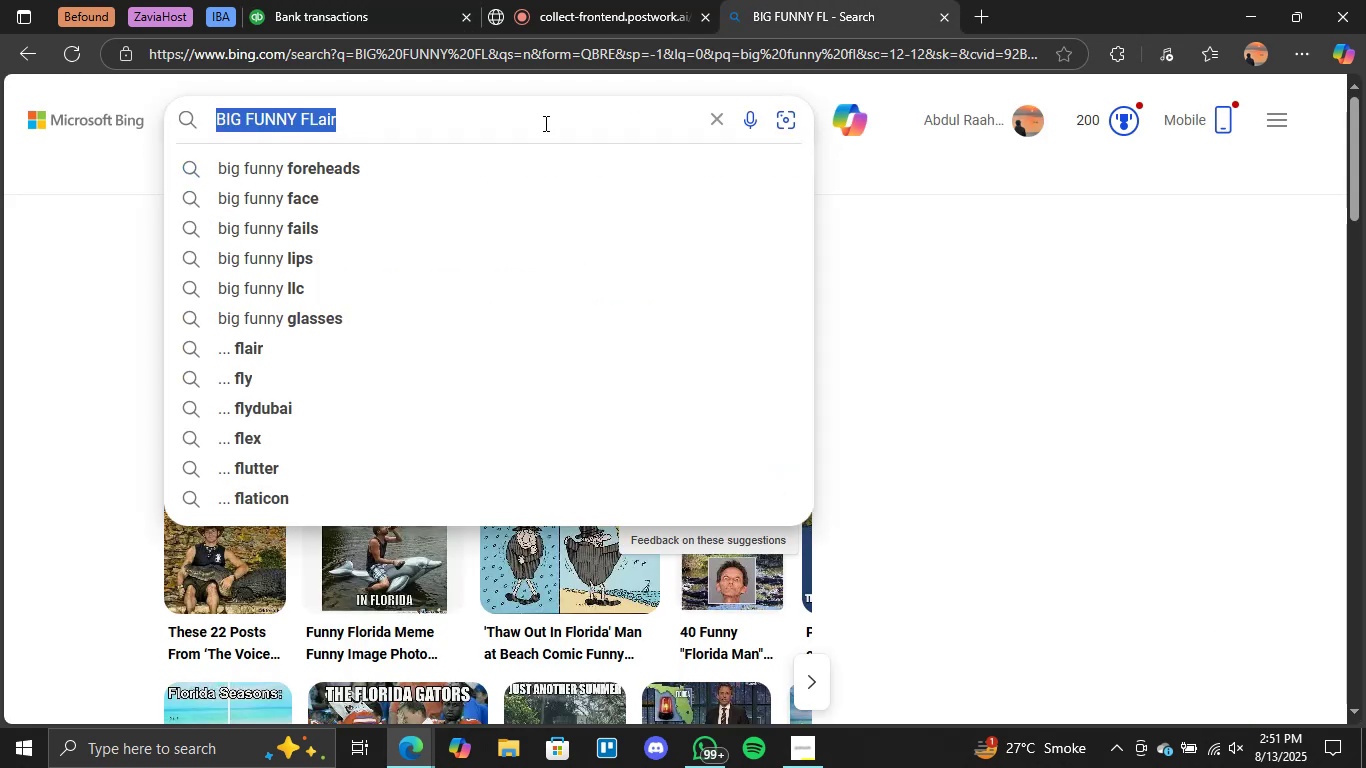 
key(Control+V)
 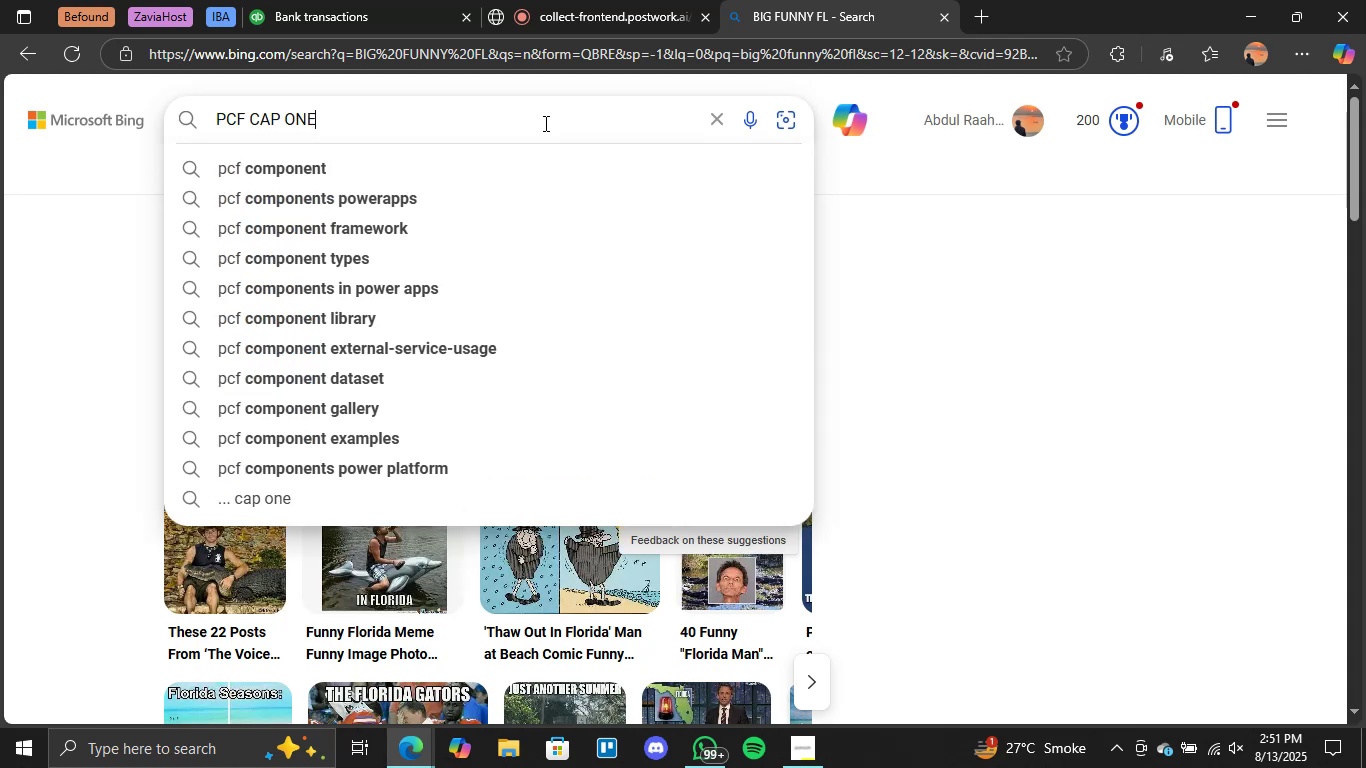 
key(Enter)
 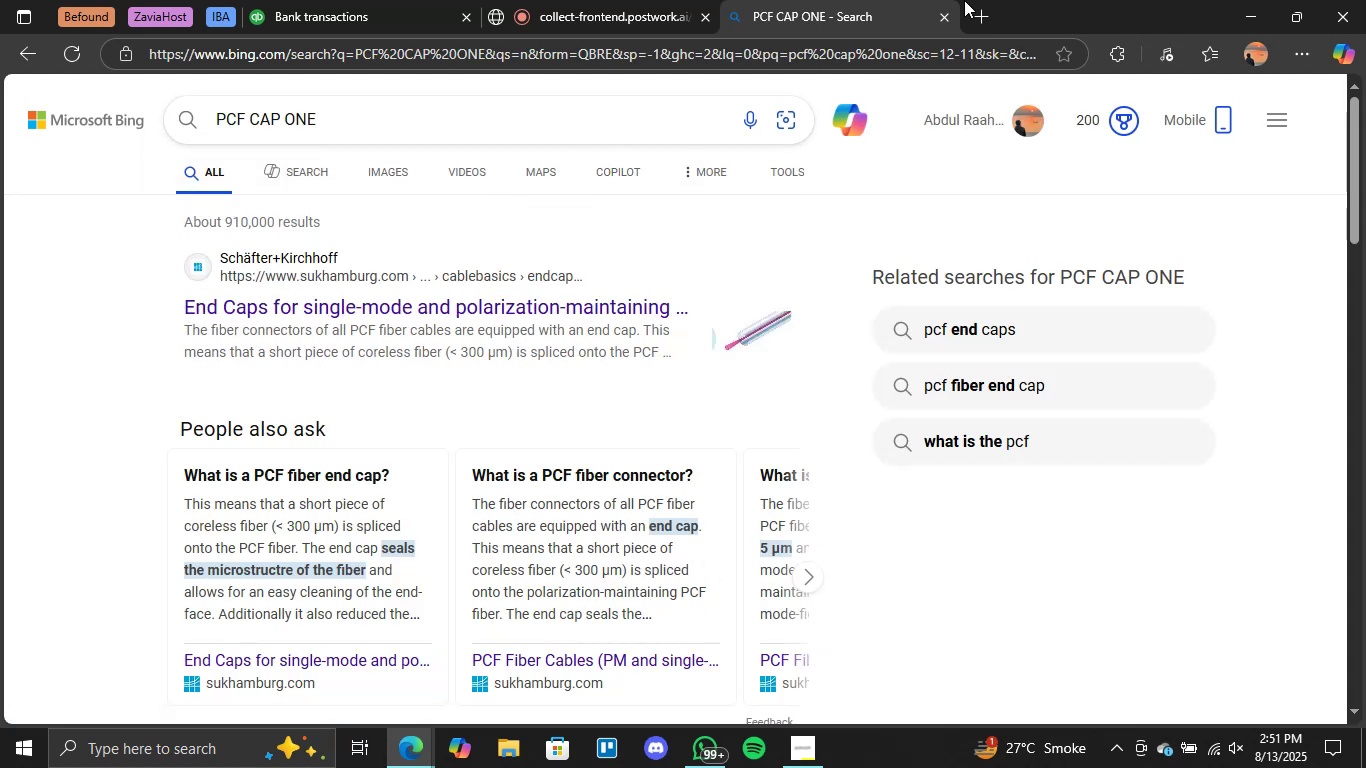 
left_click([369, 0])
 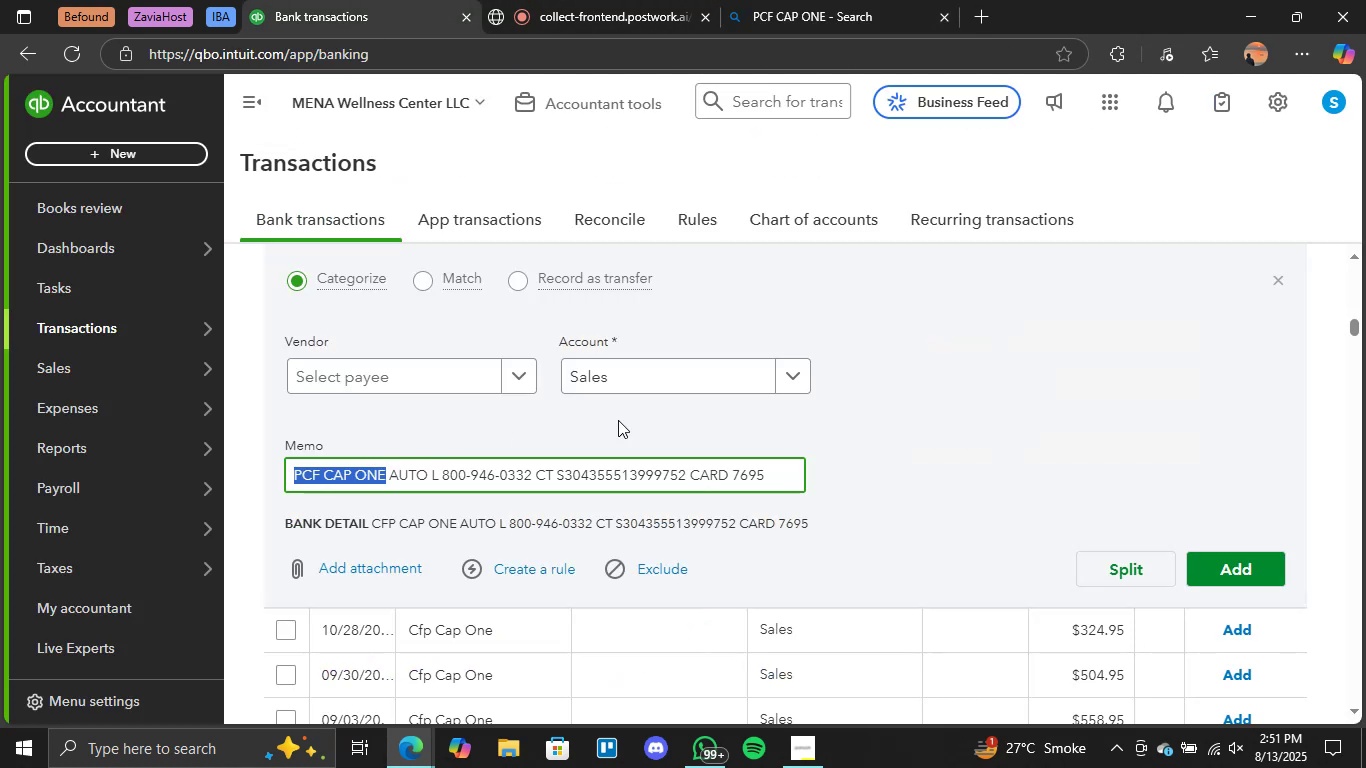 
left_click([1041, 428])
 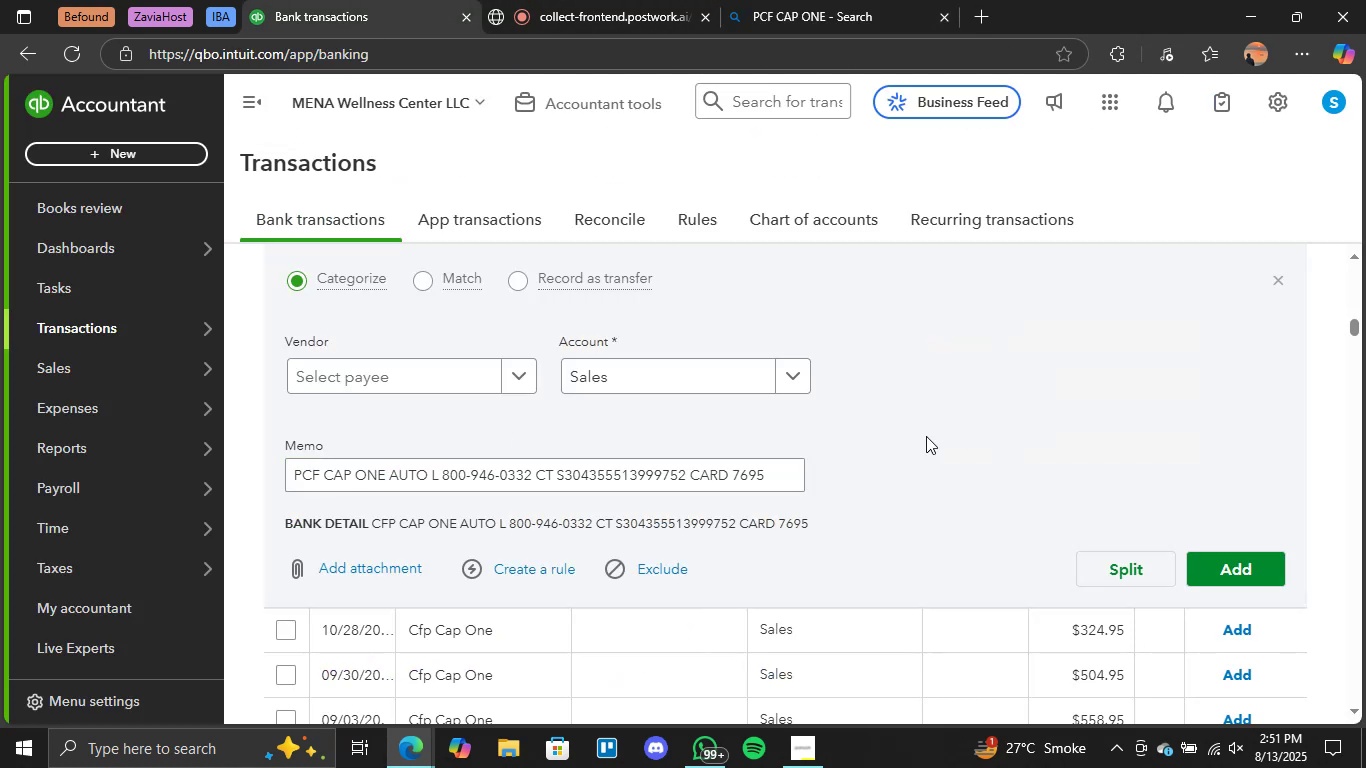 
scroll: coordinate [920, 439], scroll_direction: up, amount: 1.0
 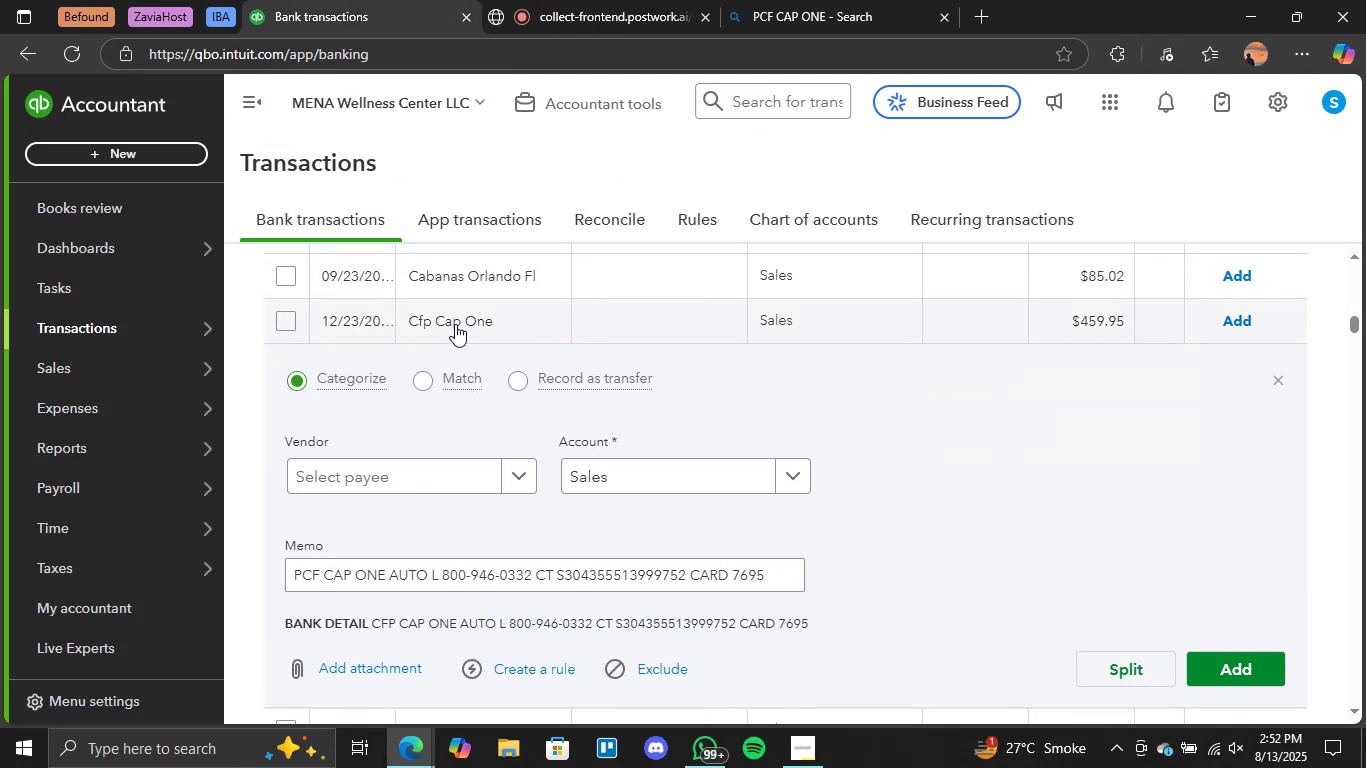 
left_click([432, 319])
 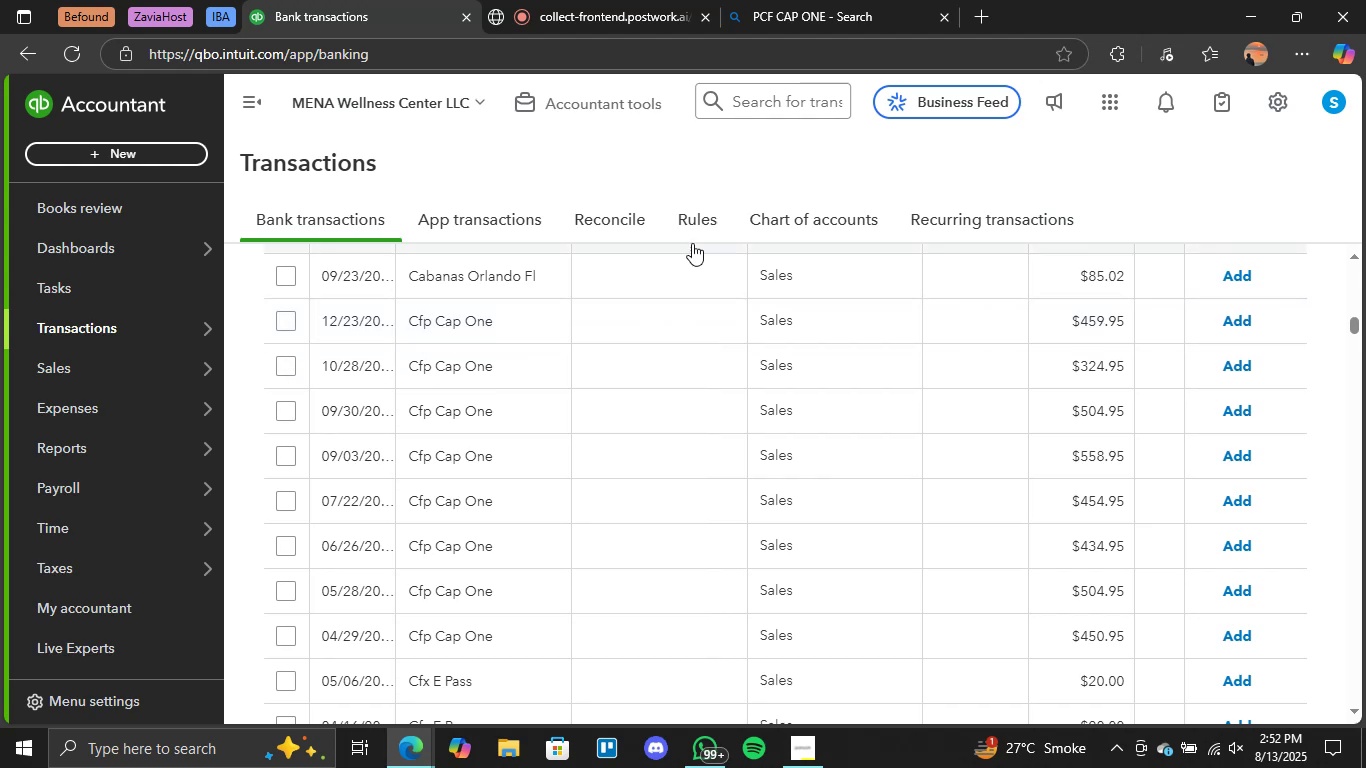 
left_click([856, 0])
 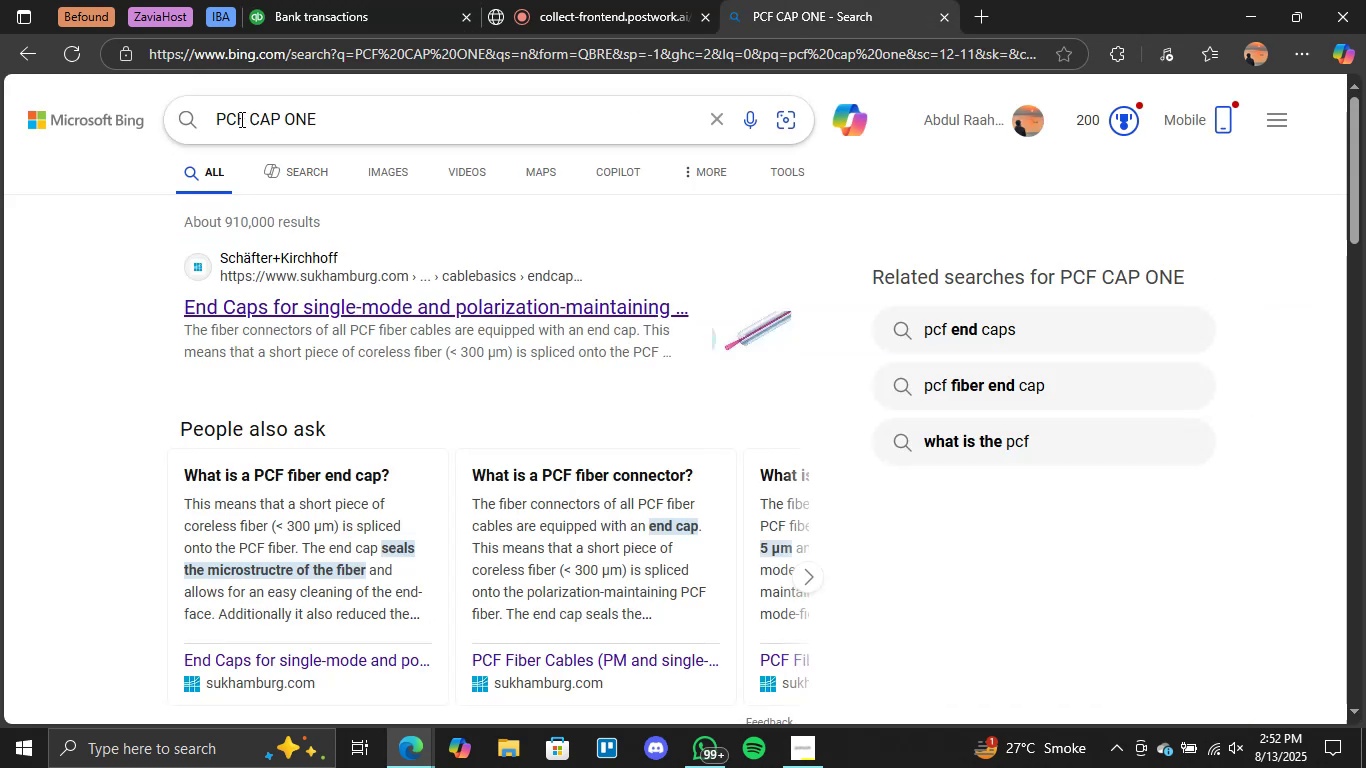 
left_click([234, 119])
 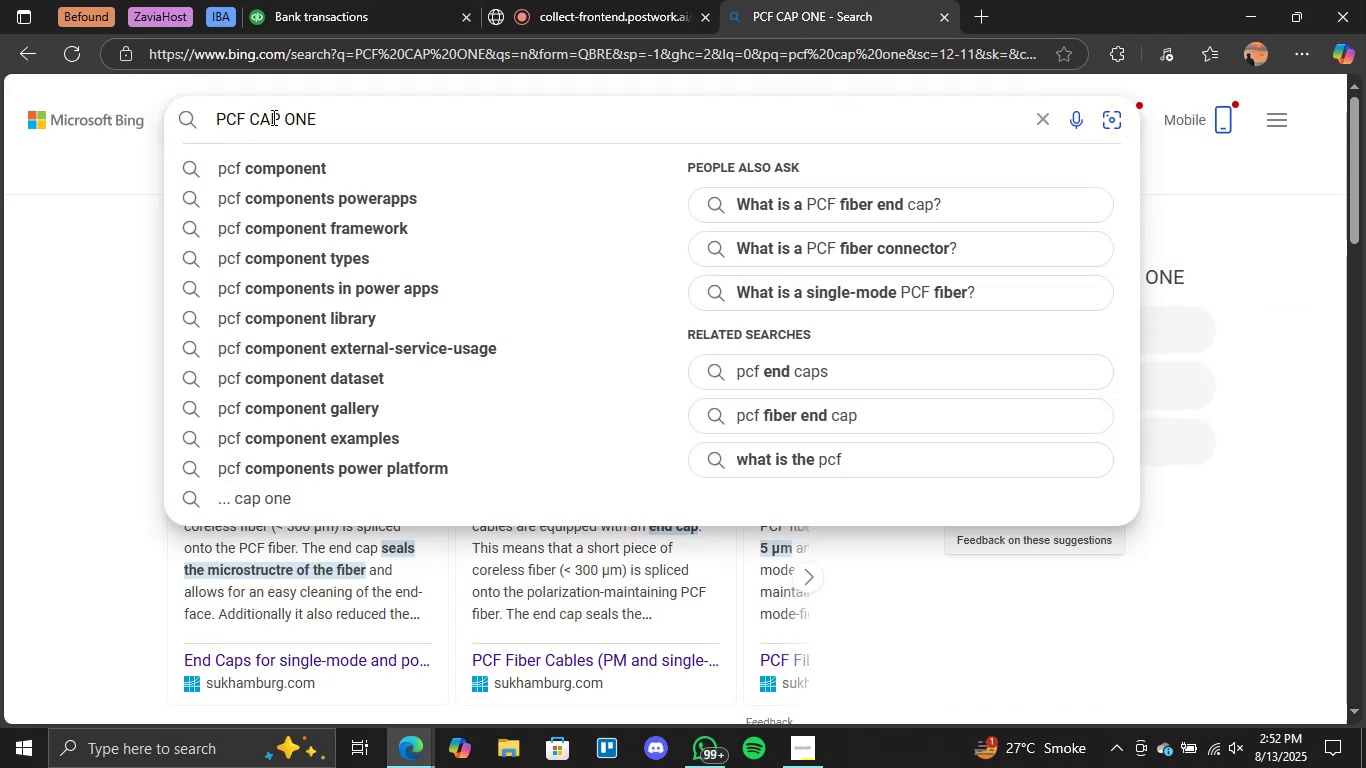 
key(Backspace)
 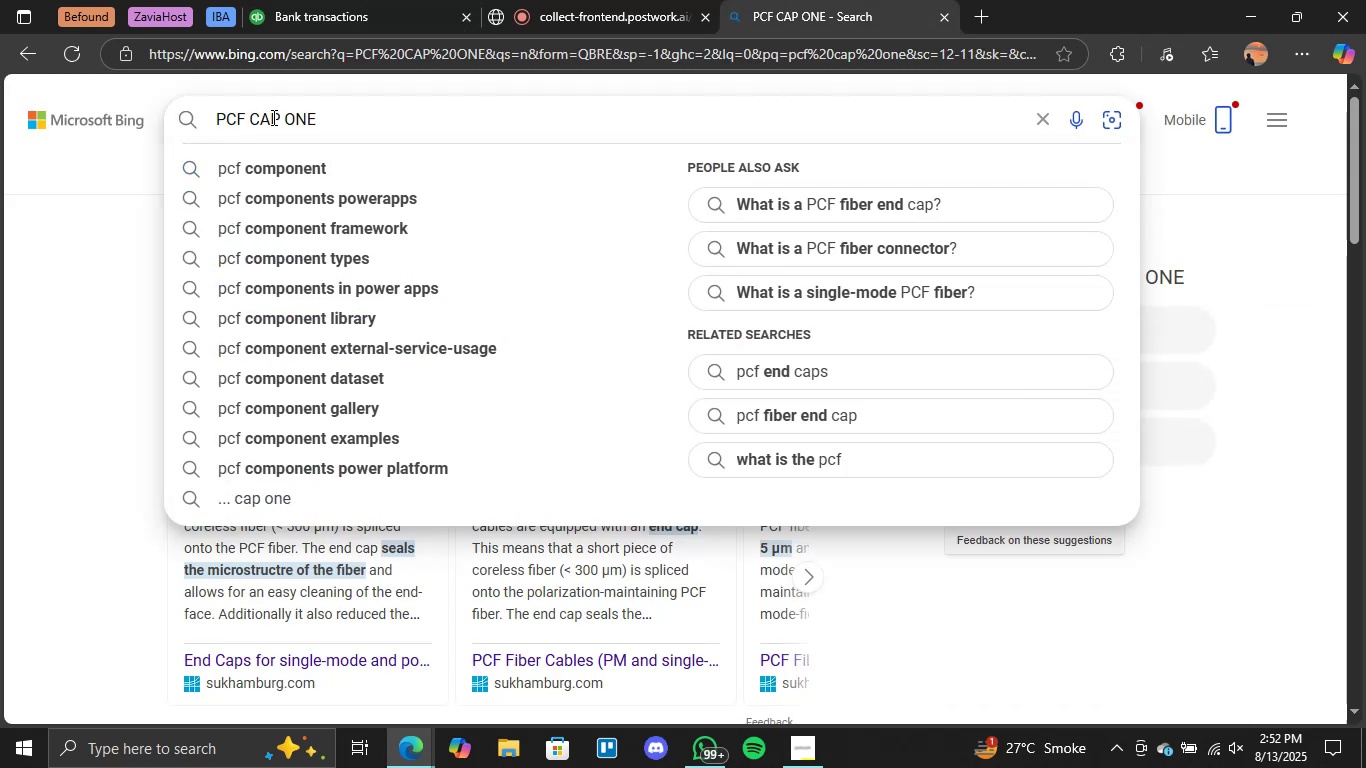 
key(Backspace)
 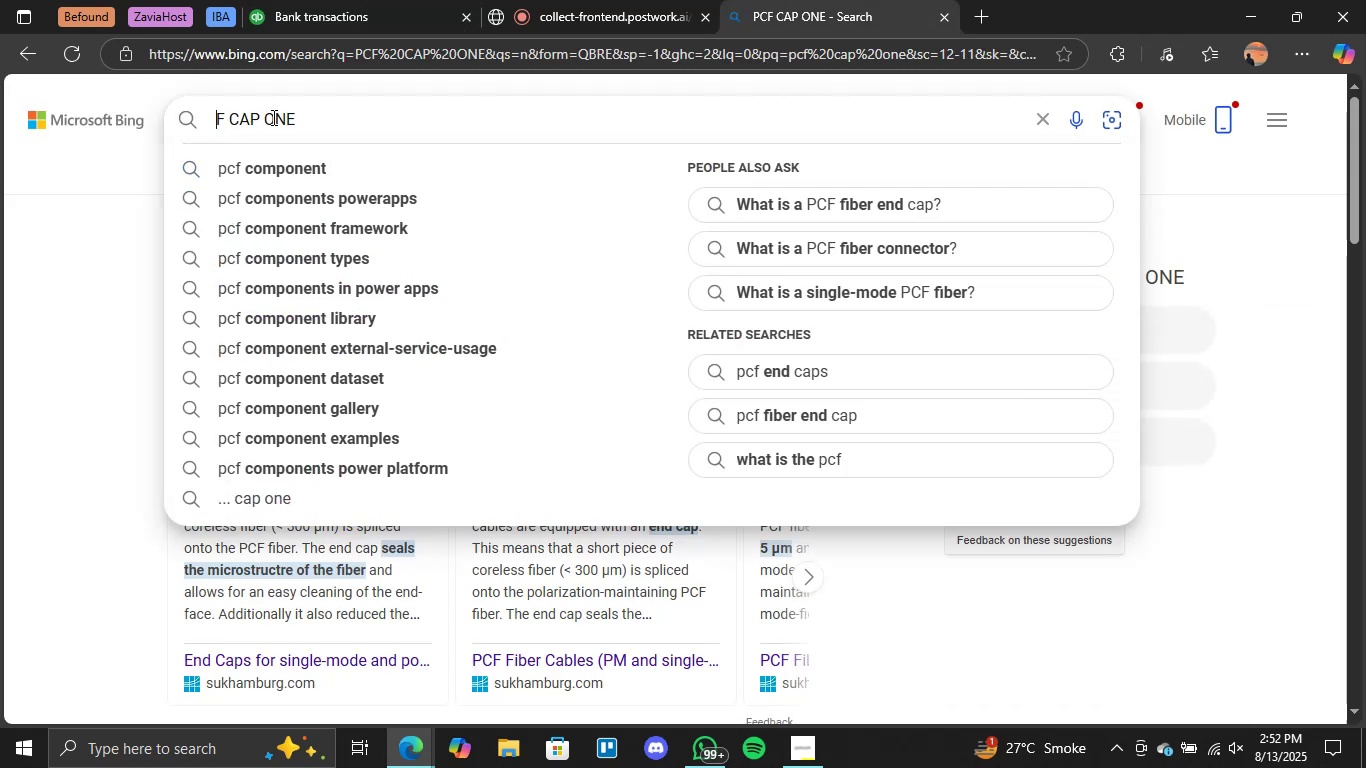 
key(CapsLock)
 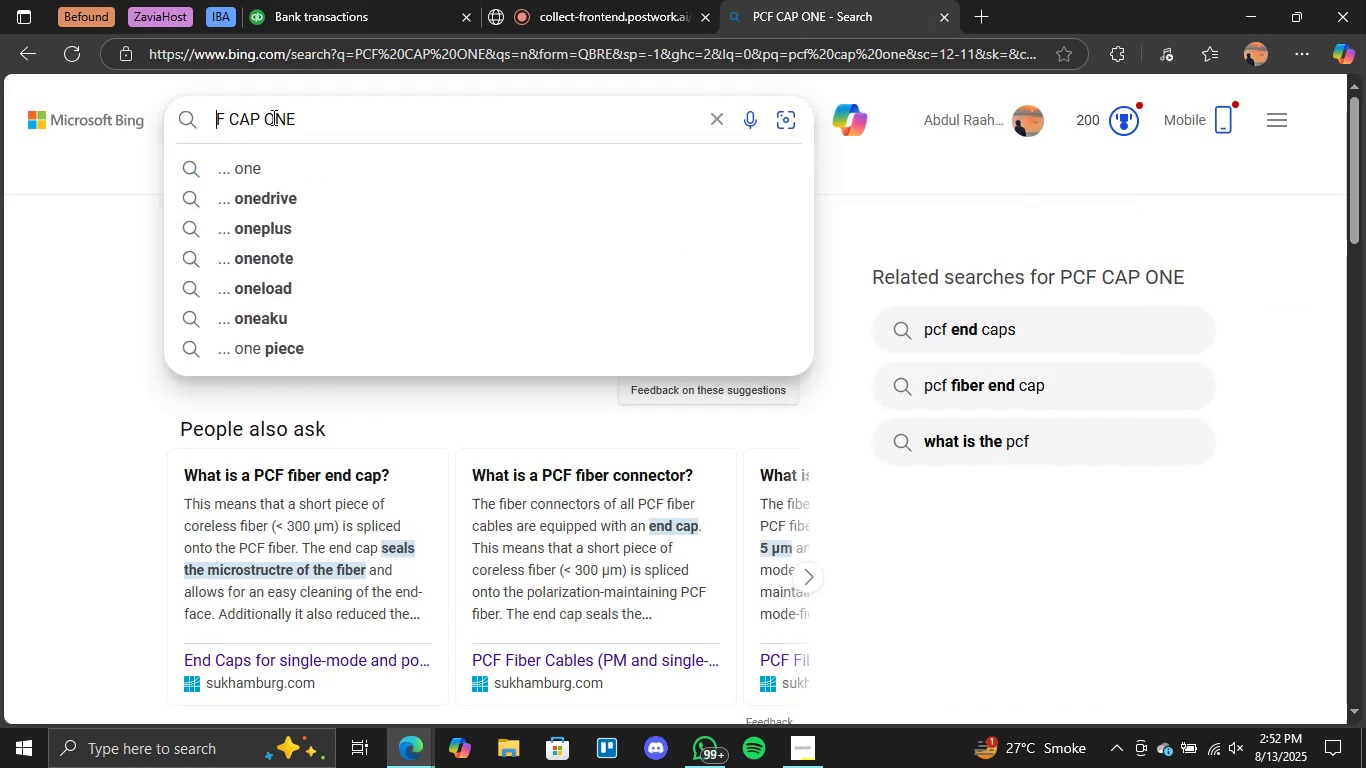 
key(C)
 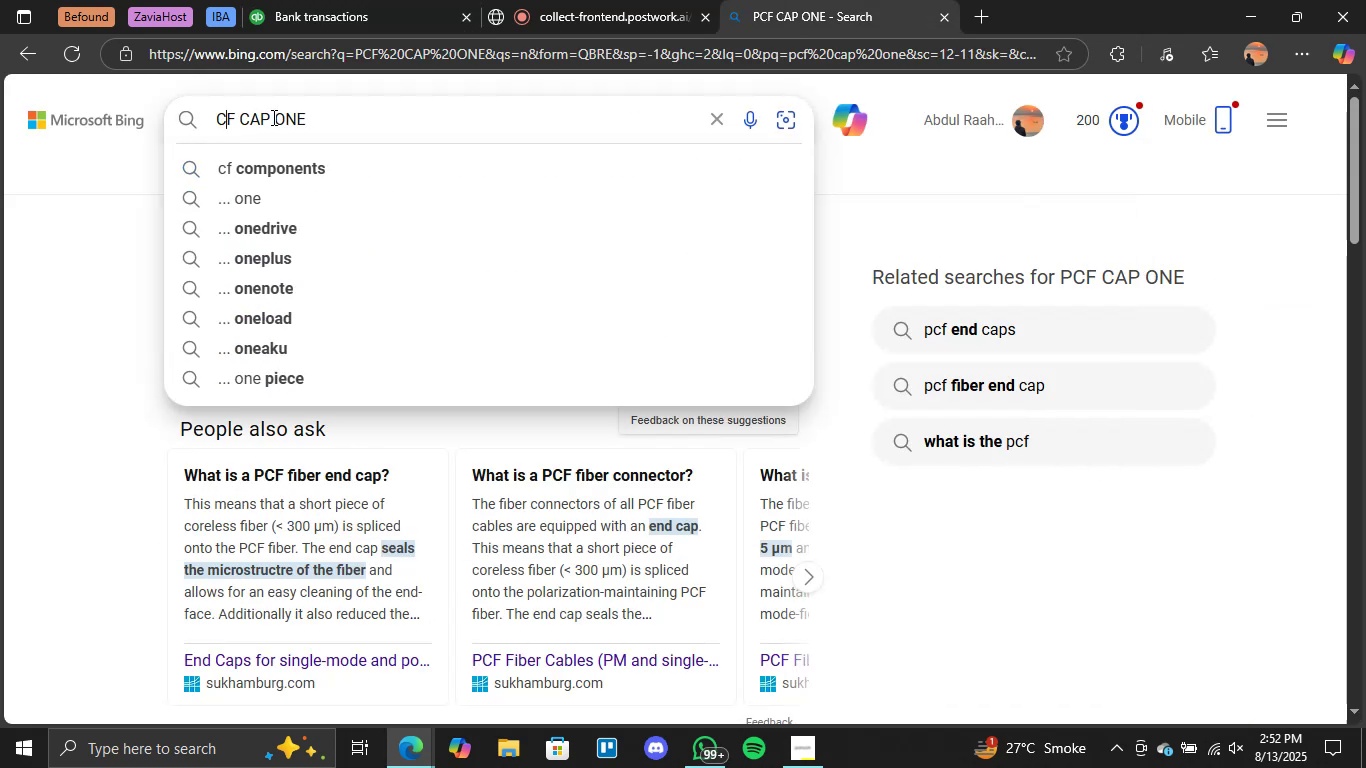 
key(ArrowRight)
 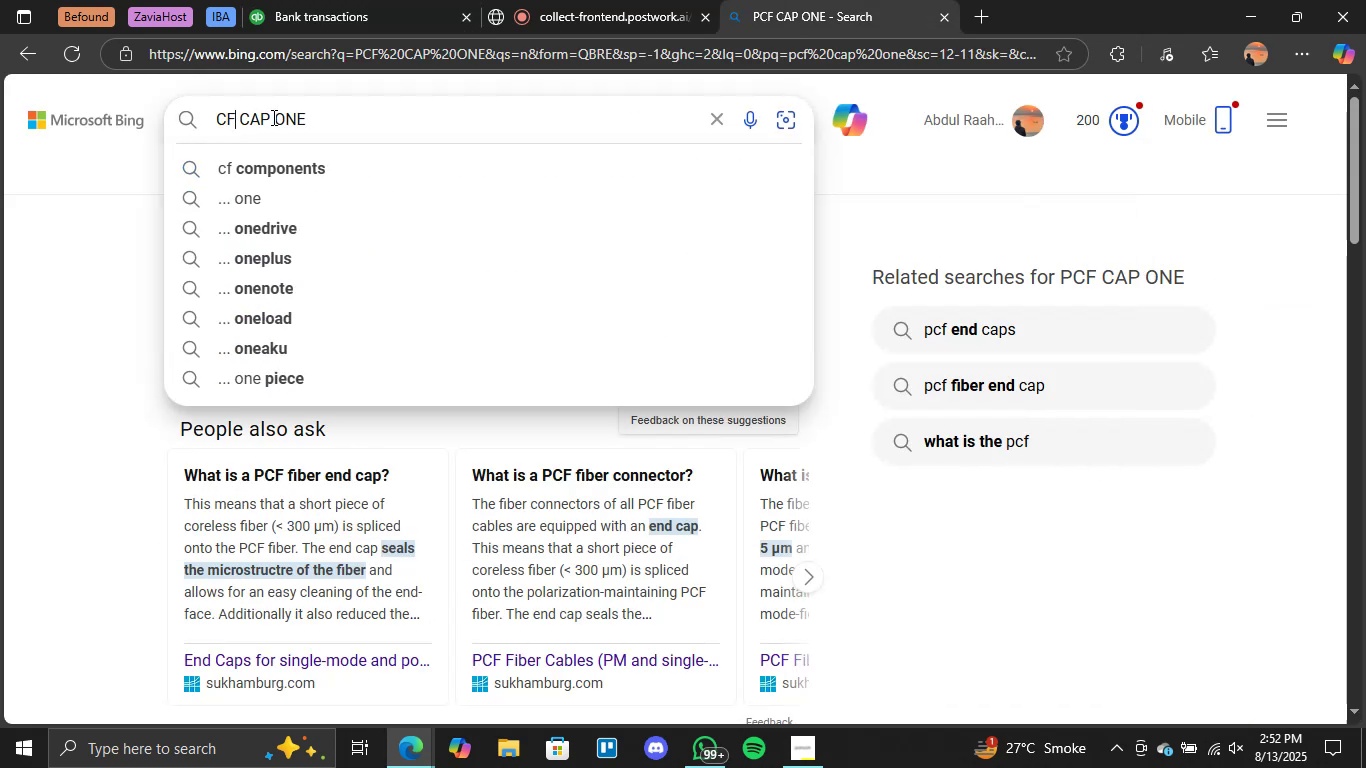 
key(P)
 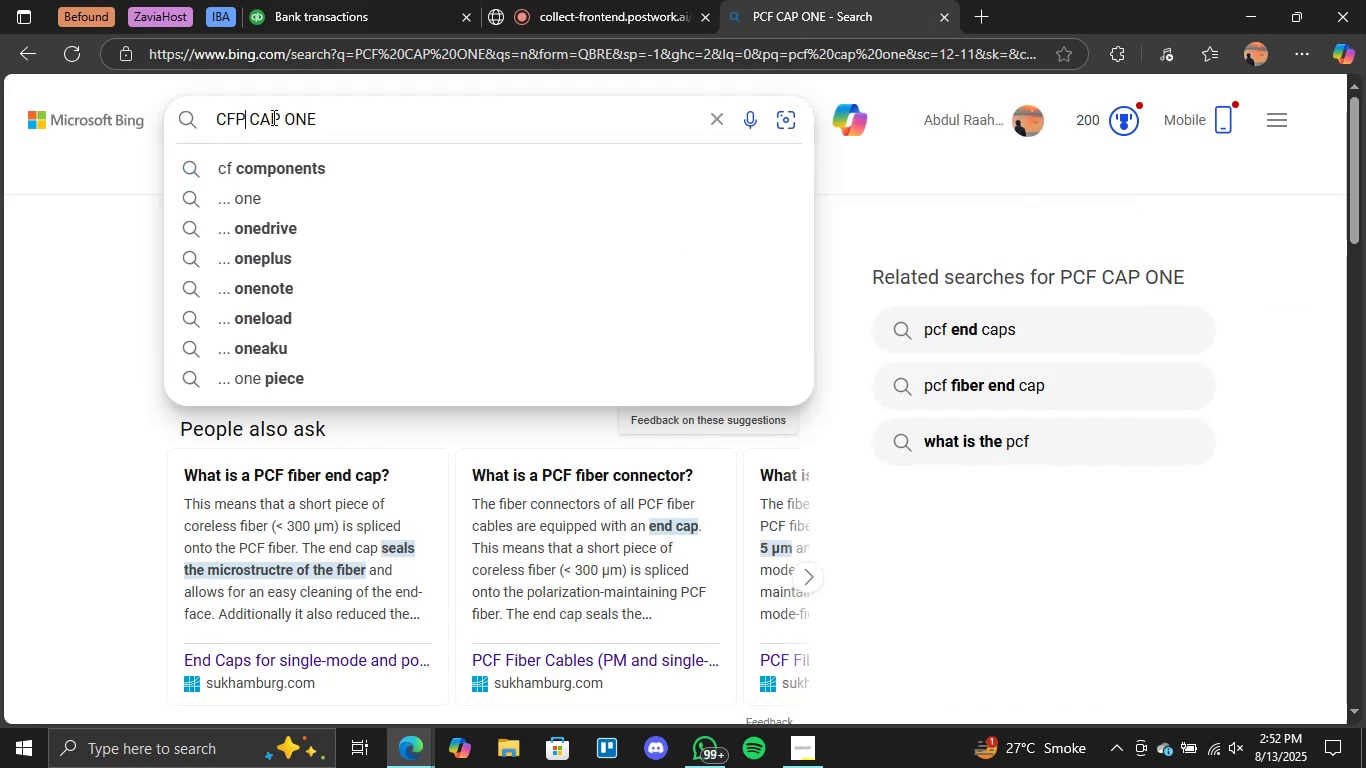 
key(CapsLock)
 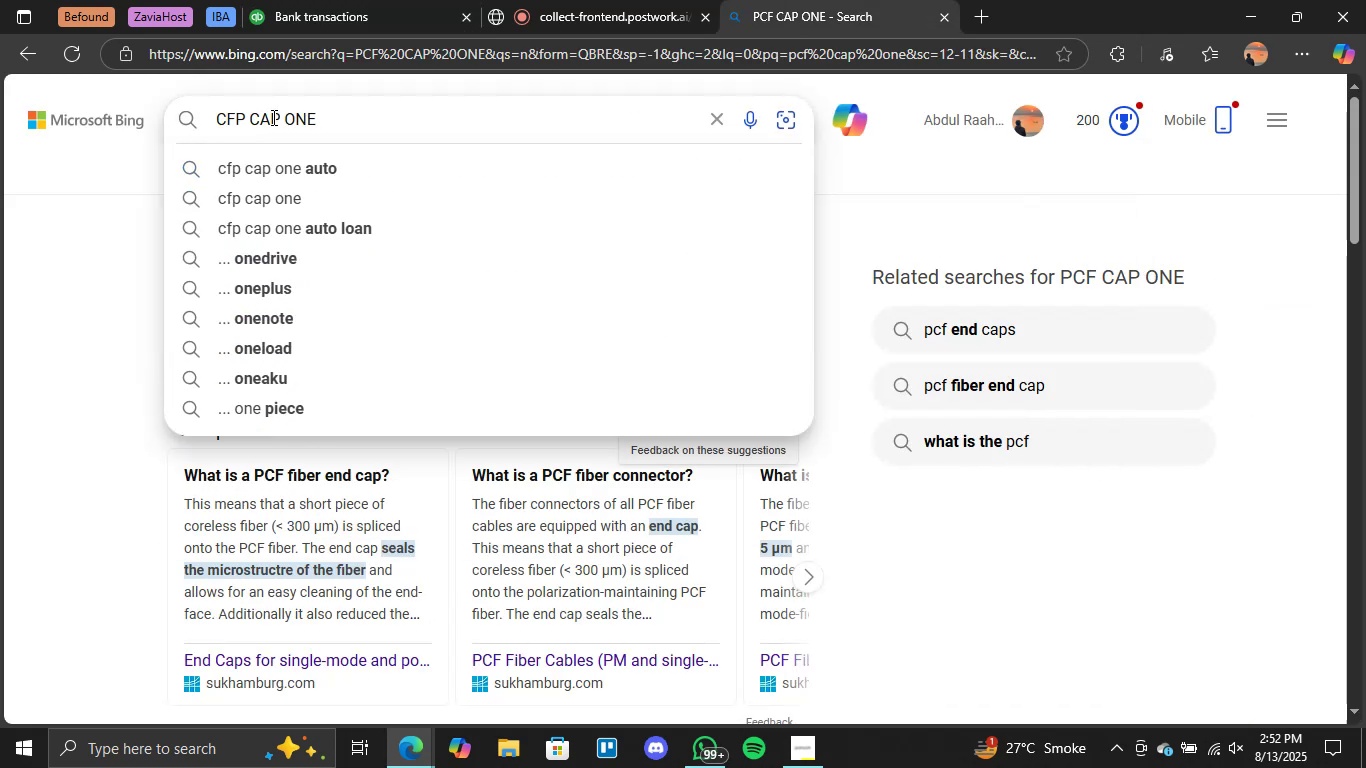 
key(Enter)
 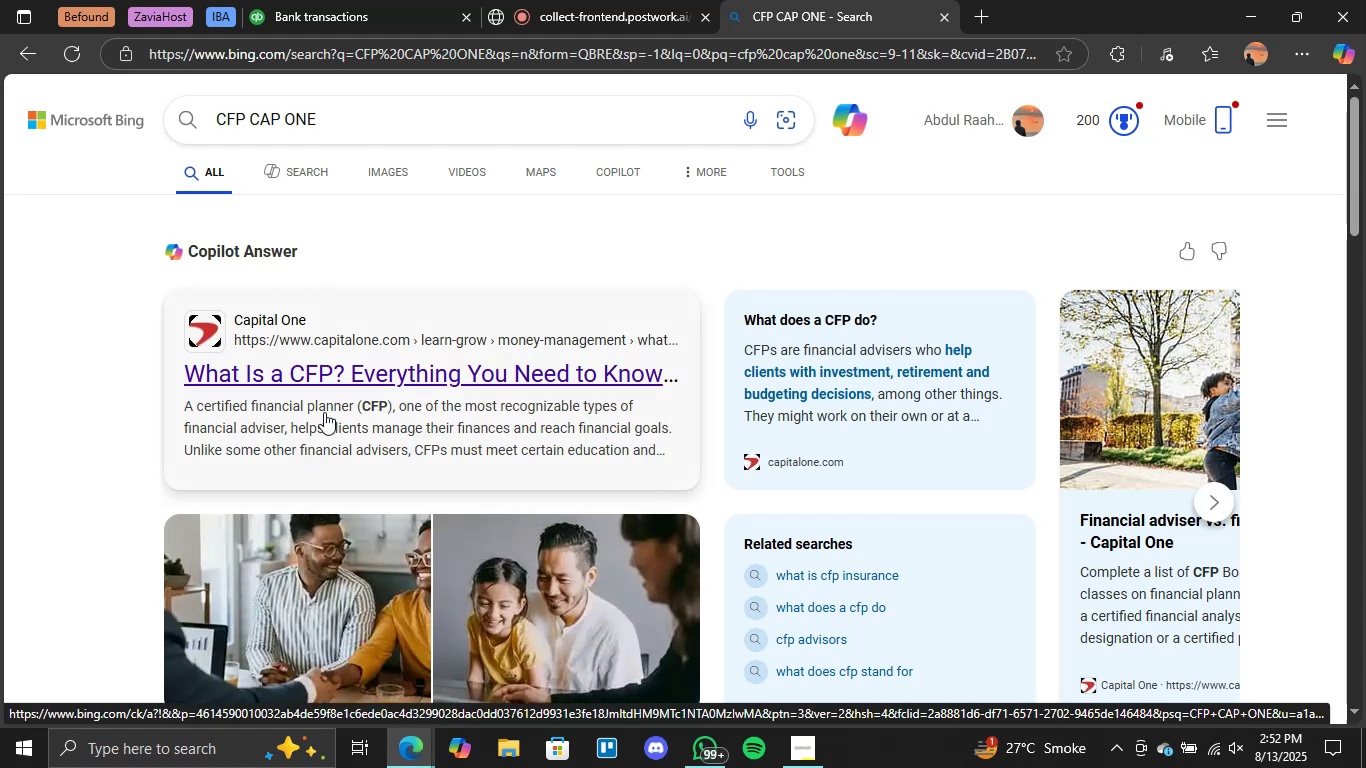 
wait(10.88)
 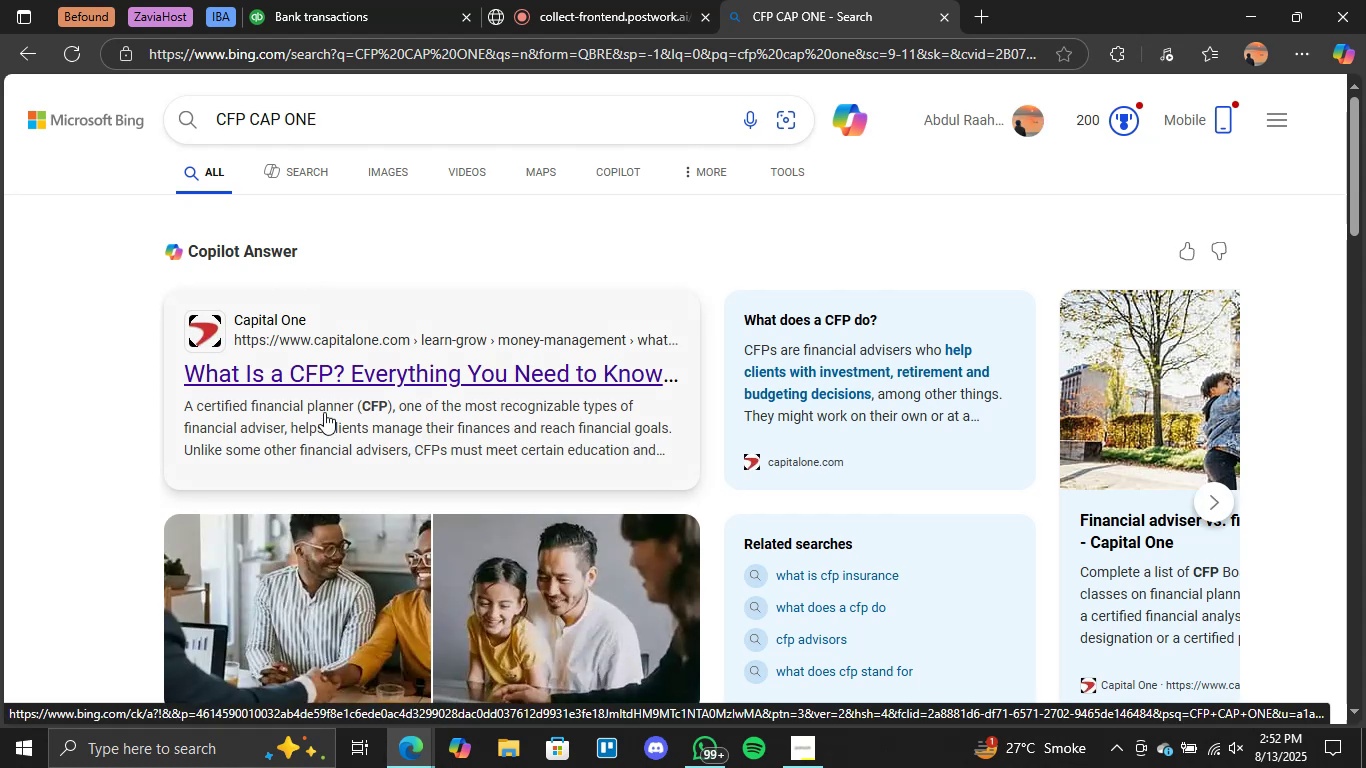 
left_click([395, 2])
 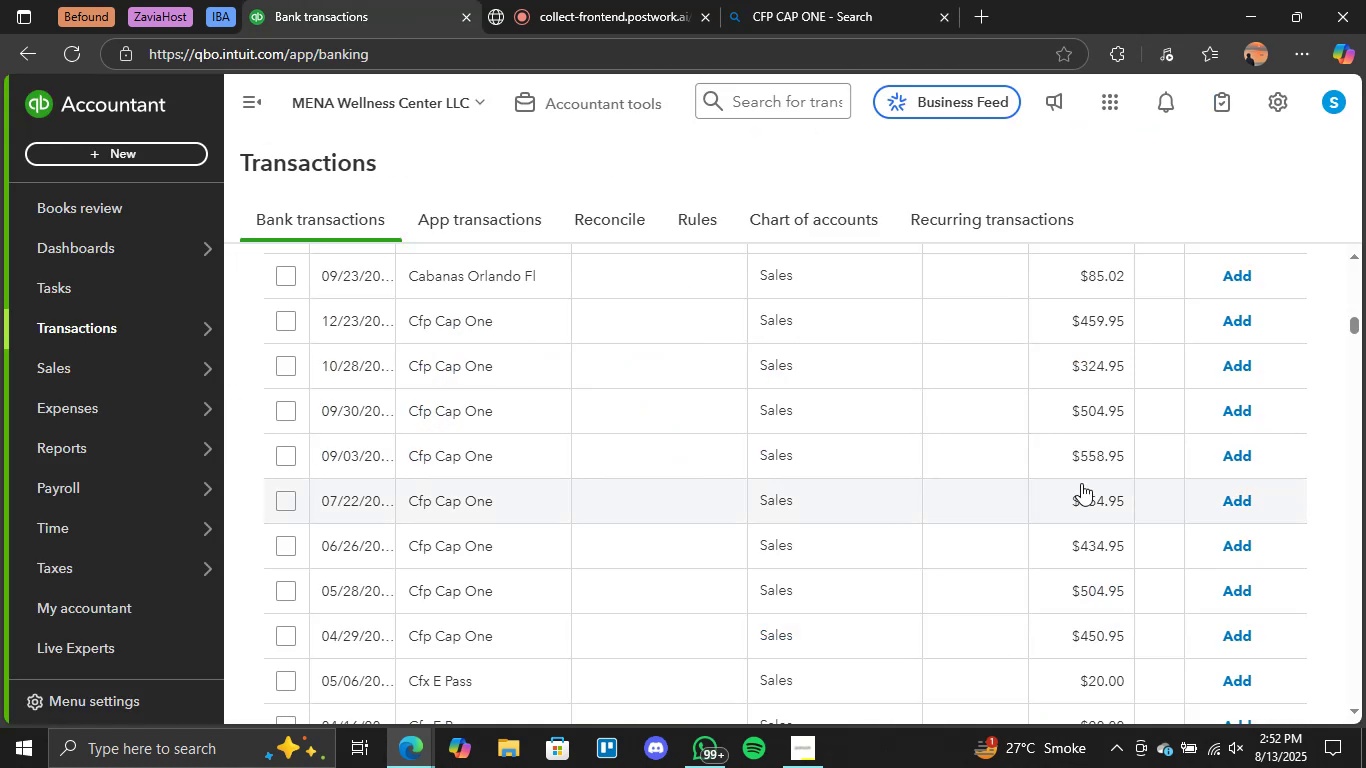 
scroll: coordinate [1082, 483], scroll_direction: up, amount: 7.0
 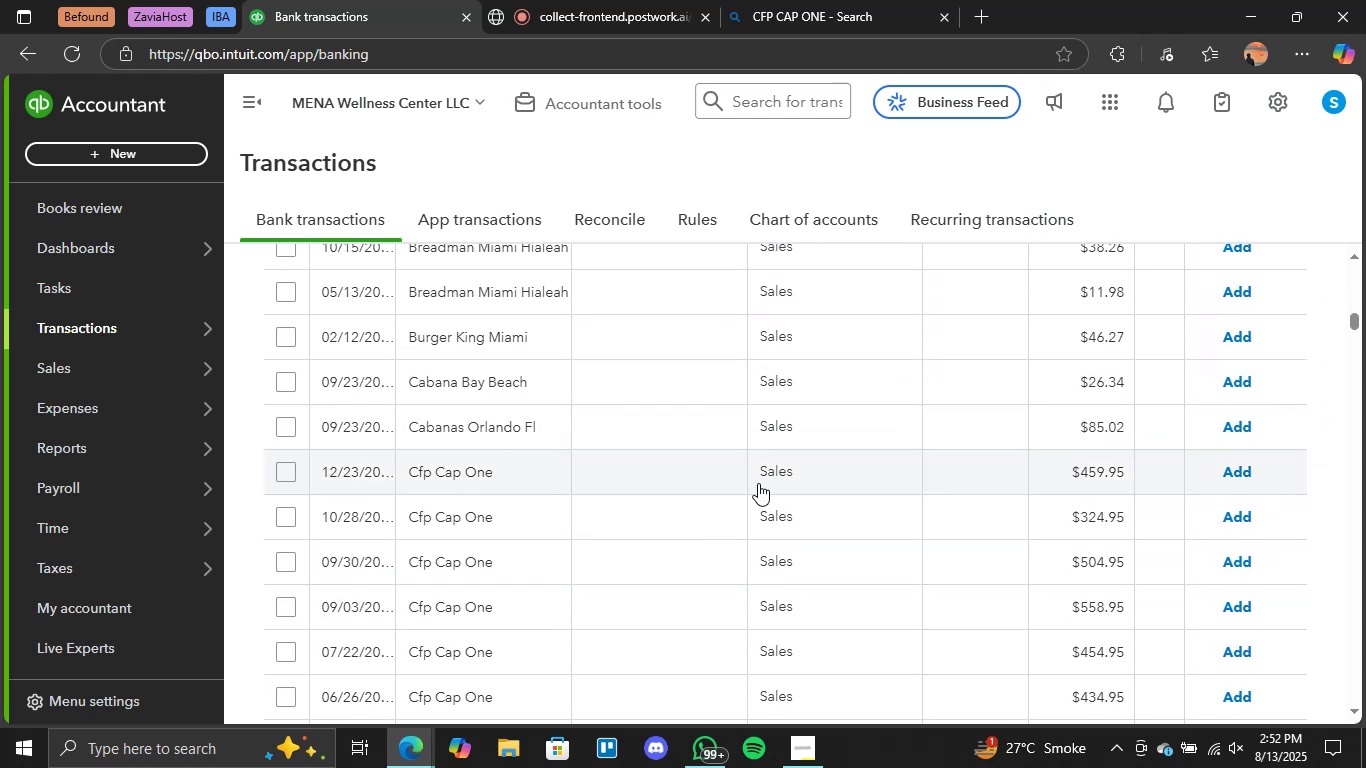 
left_click([780, 467])
 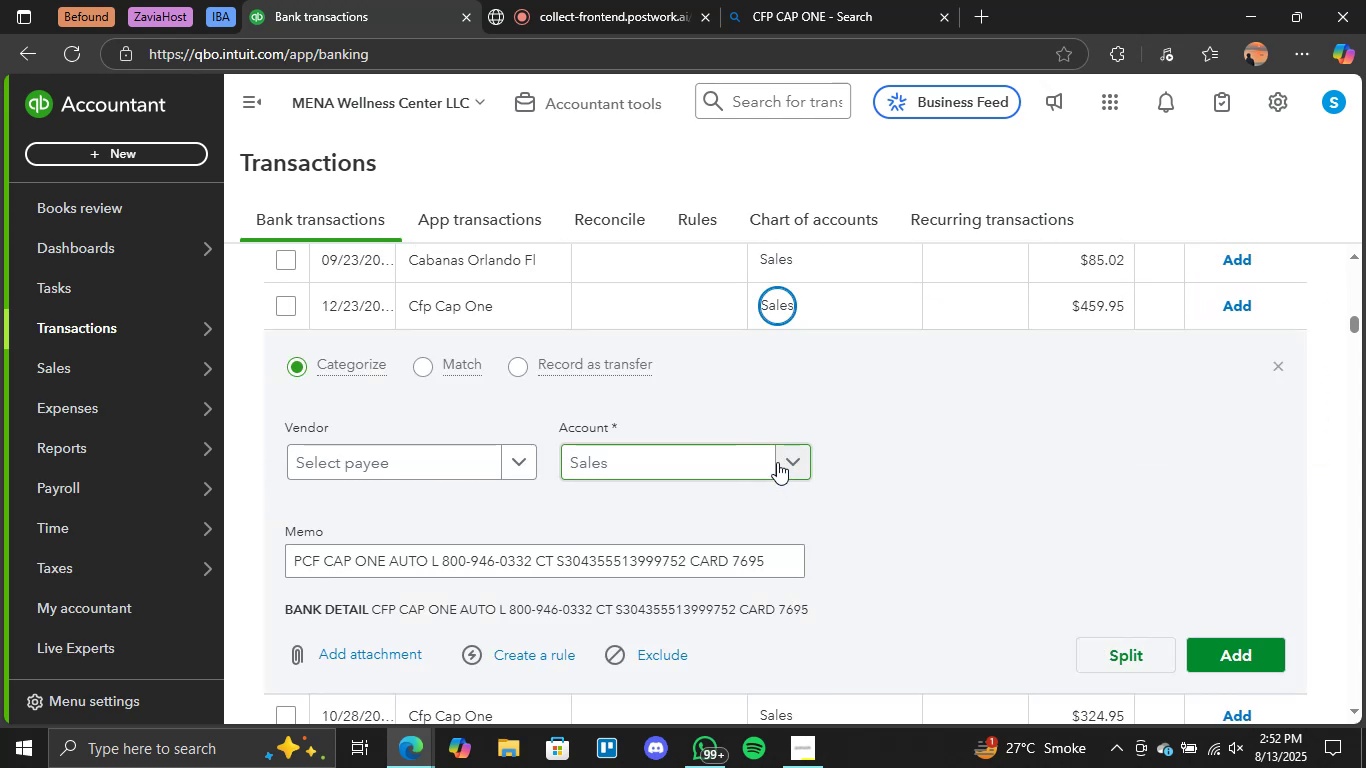 
left_click([789, 460])
 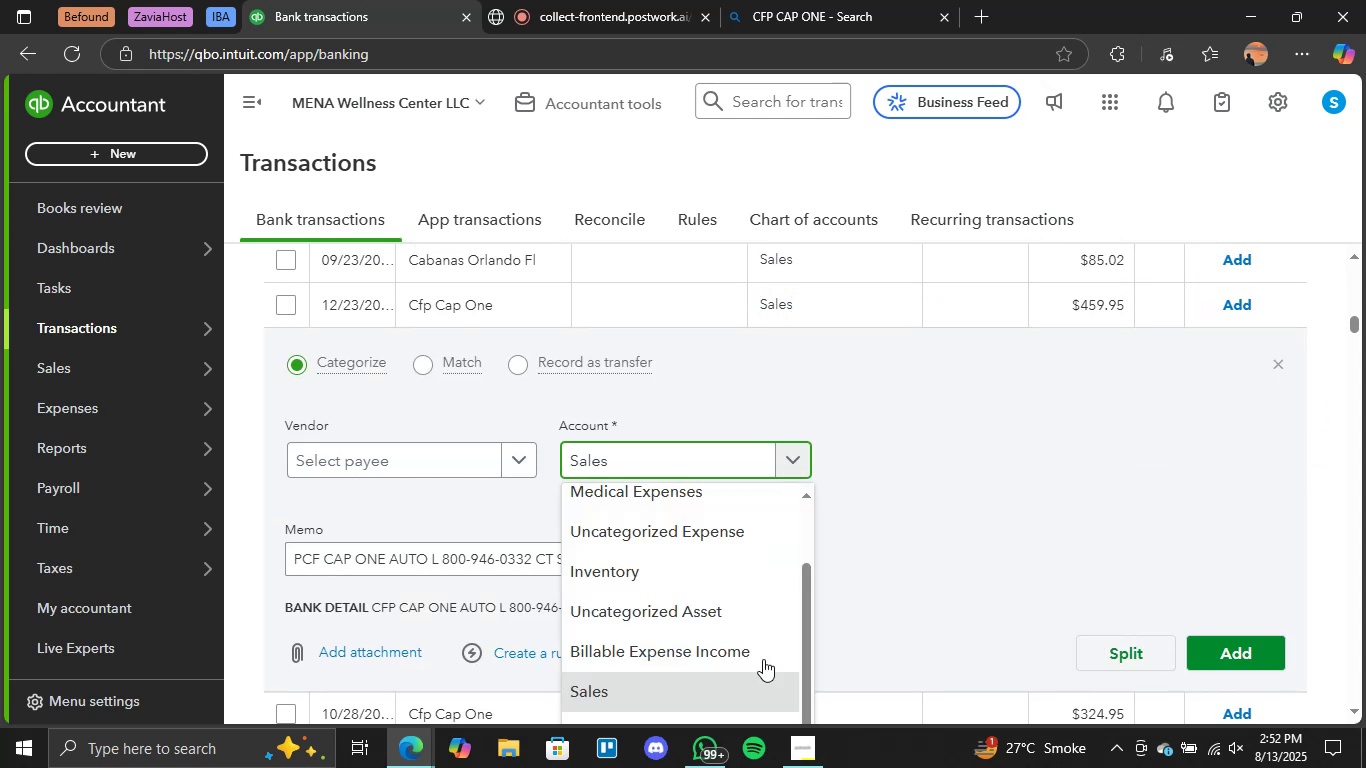 
scroll: coordinate [911, 461], scroll_direction: down, amount: 8.0
 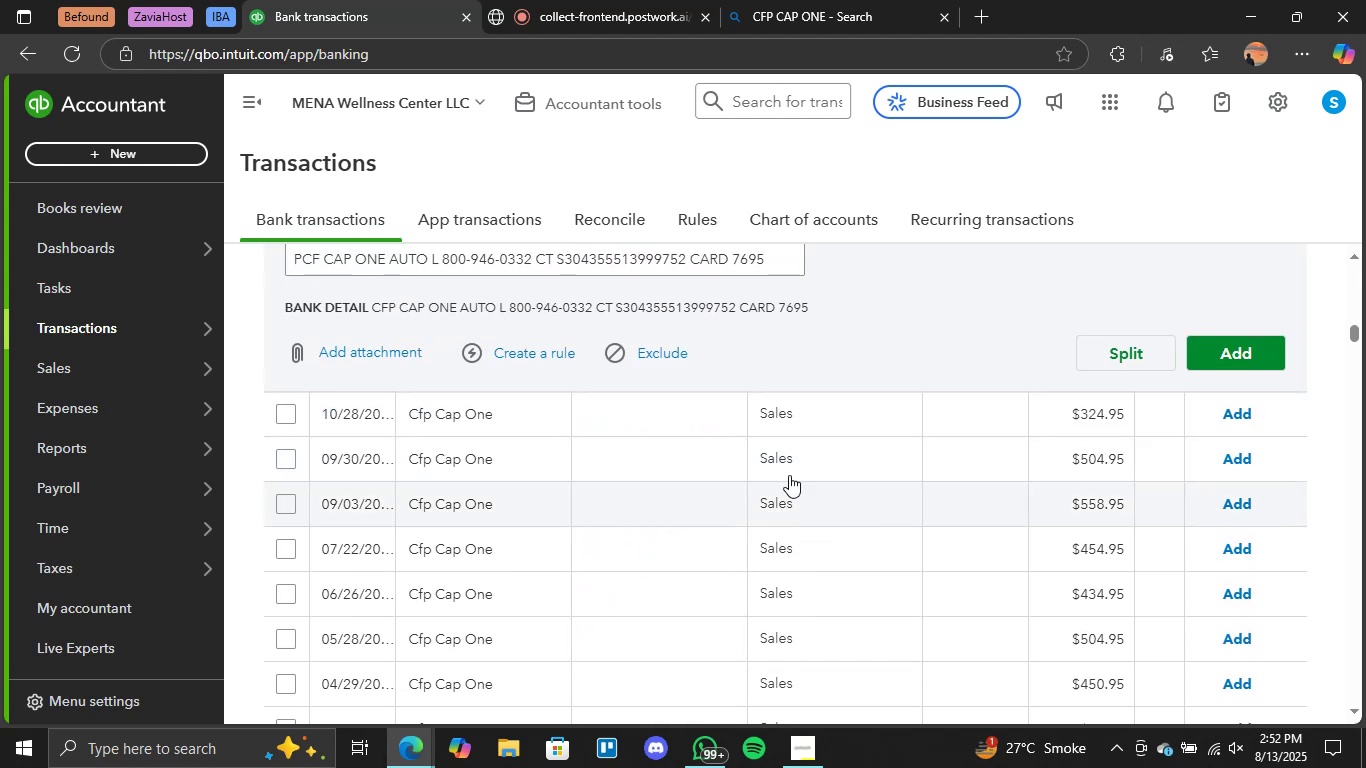 
scroll: coordinate [813, 447], scroll_direction: up, amount: 1.0
 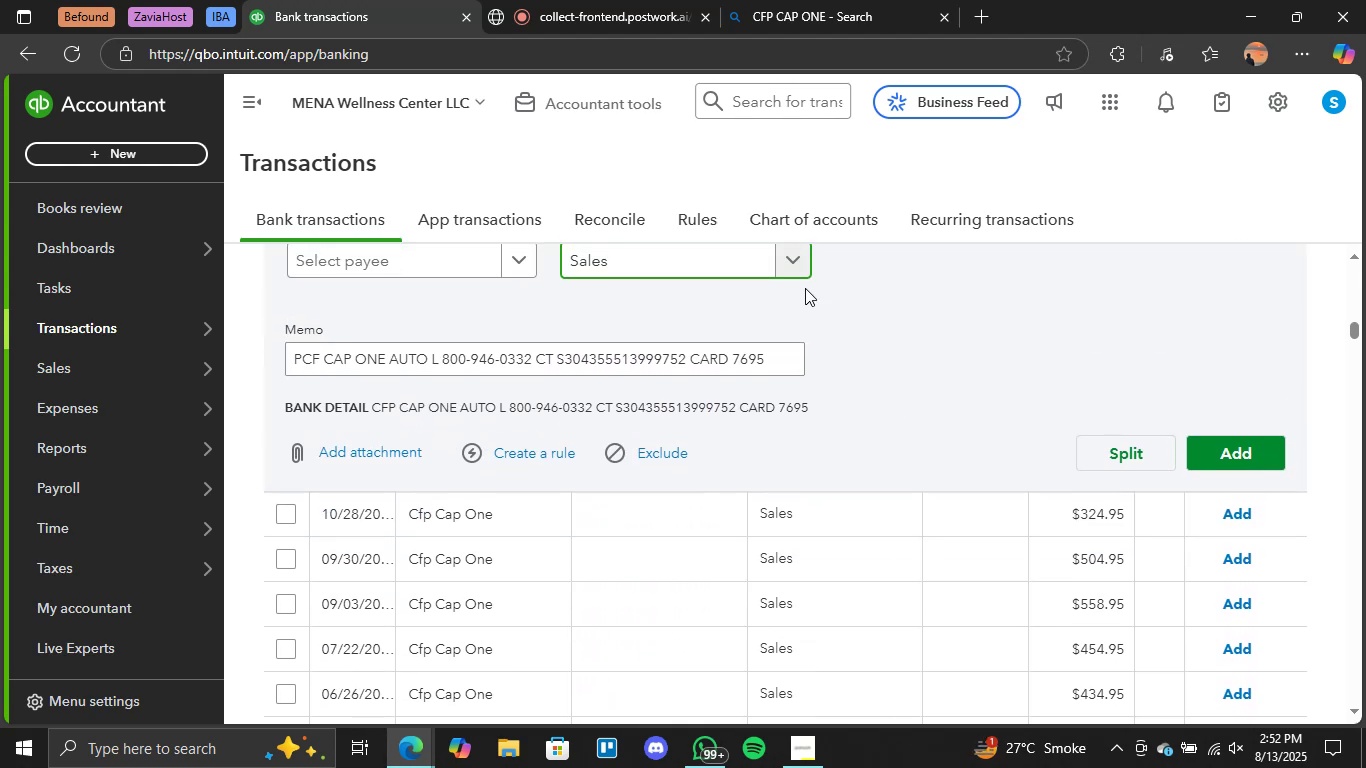 
left_click([793, 273])
 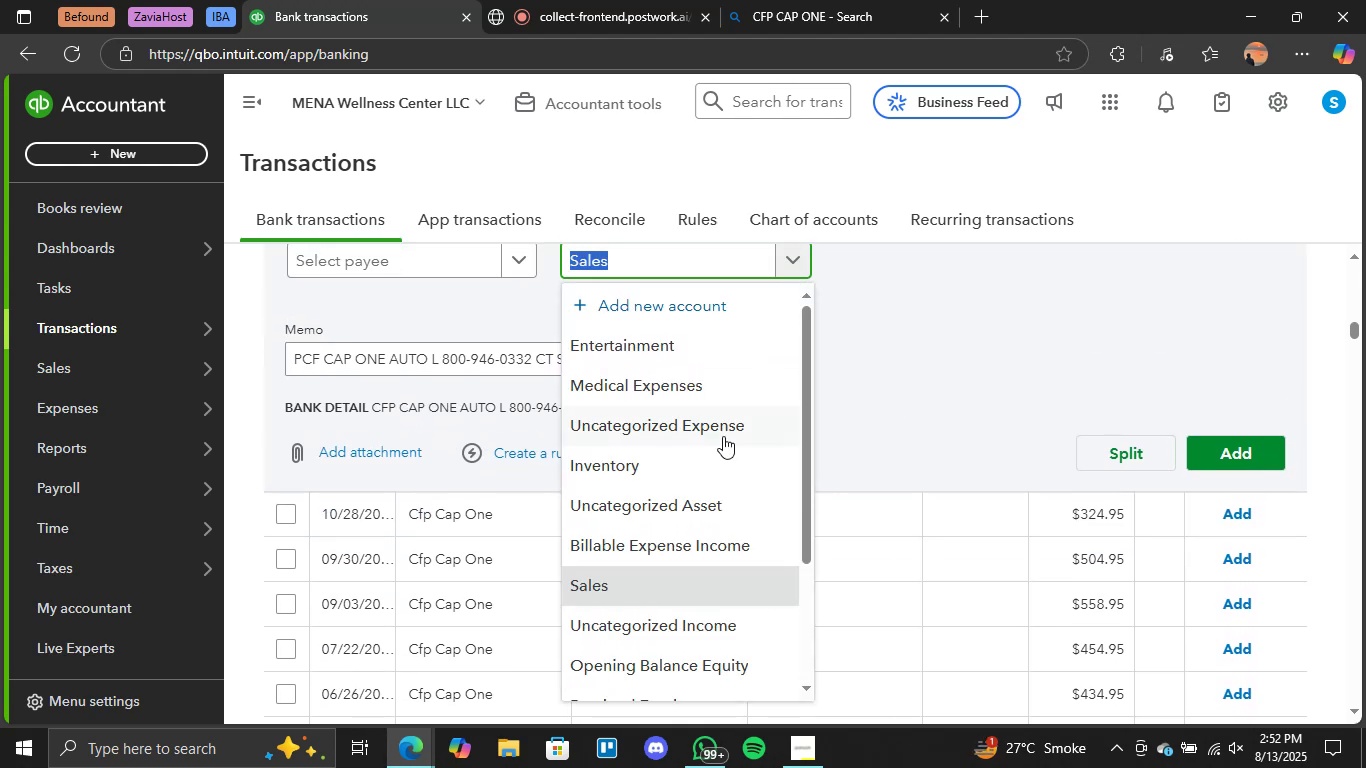 
scroll: coordinate [684, 509], scroll_direction: down, amount: 1.0
 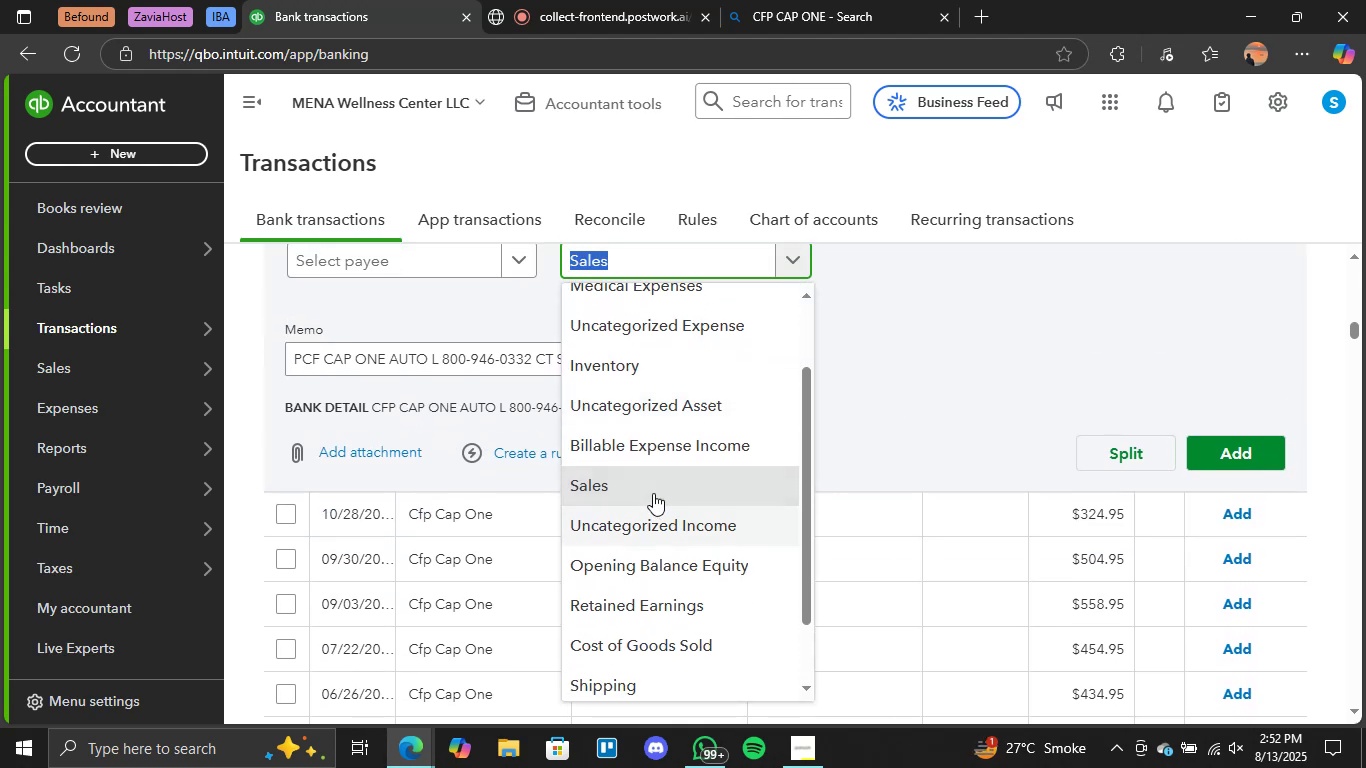 
left_click([648, 488])
 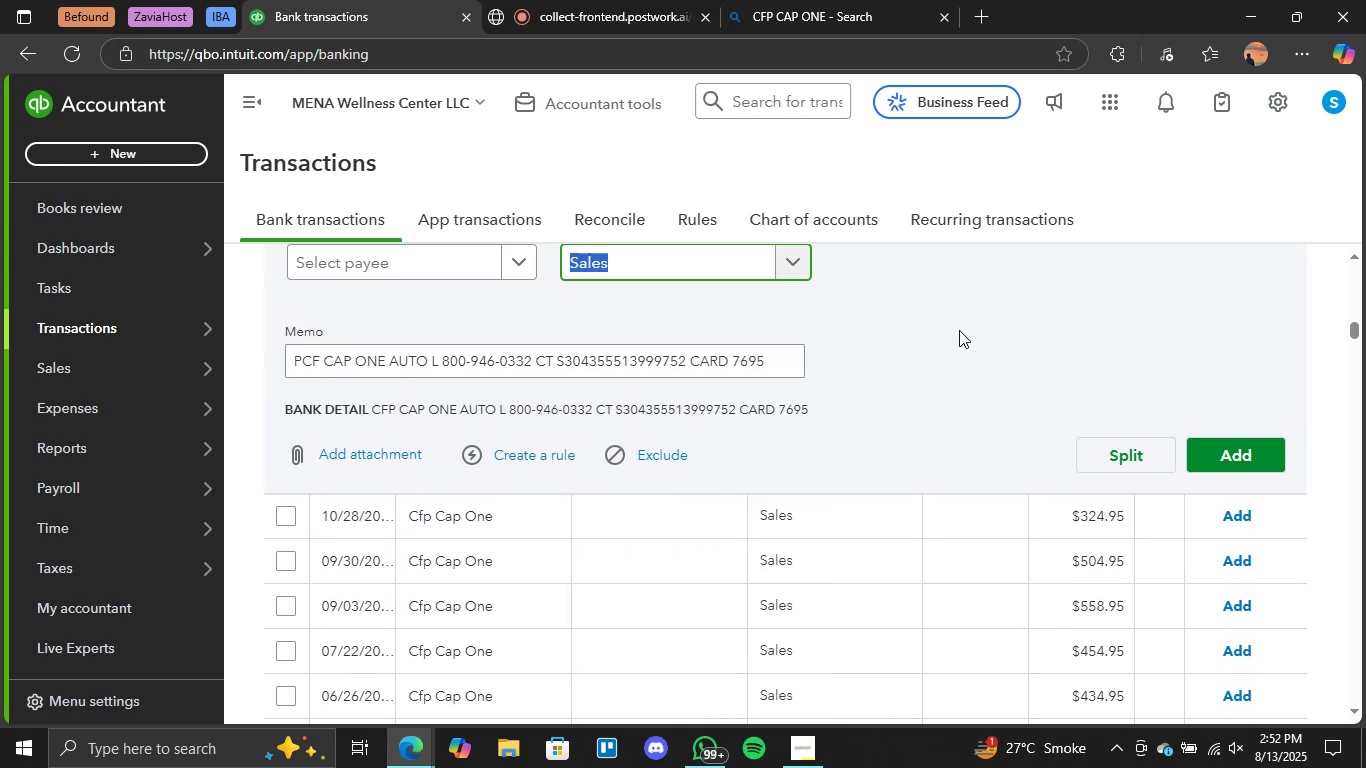 
scroll: coordinate [948, 354], scroll_direction: down, amount: 2.0
 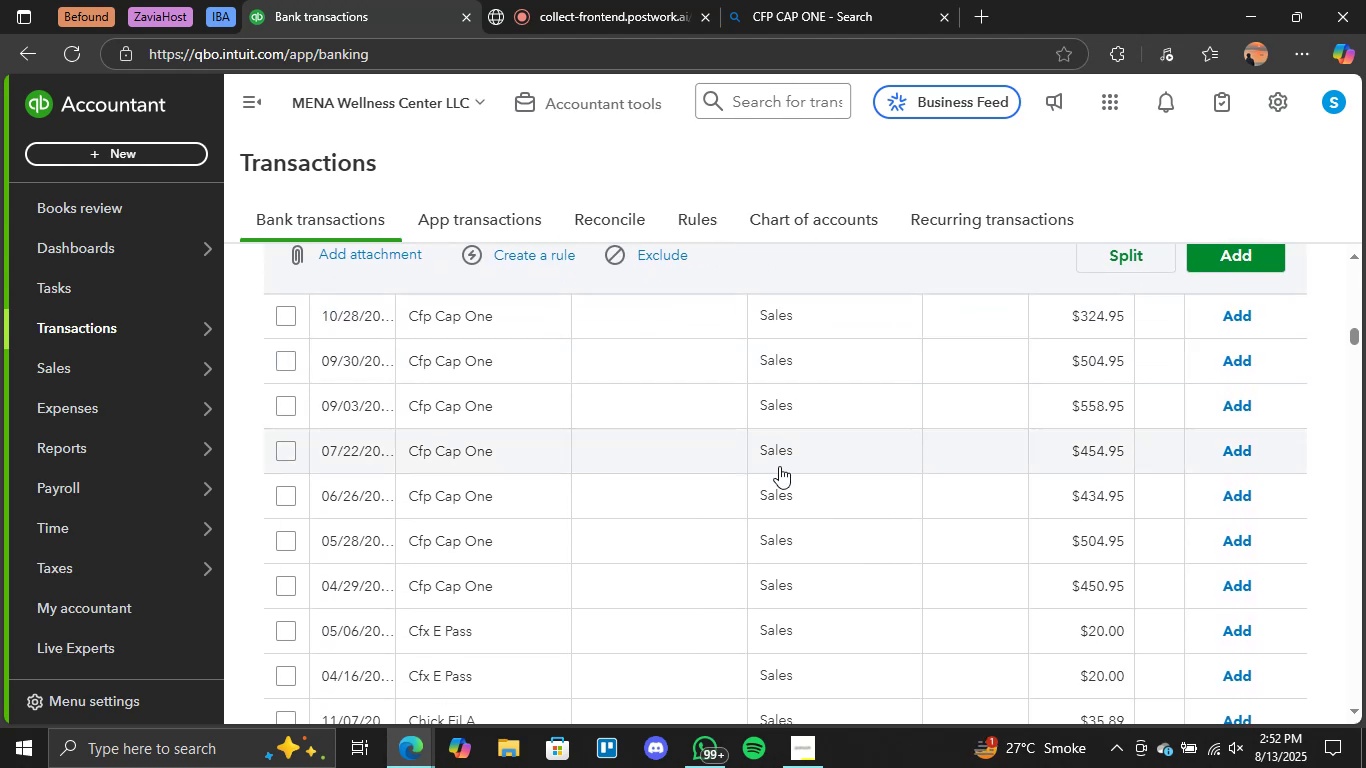 
scroll: coordinate [1074, 359], scroll_direction: up, amount: 1.0
 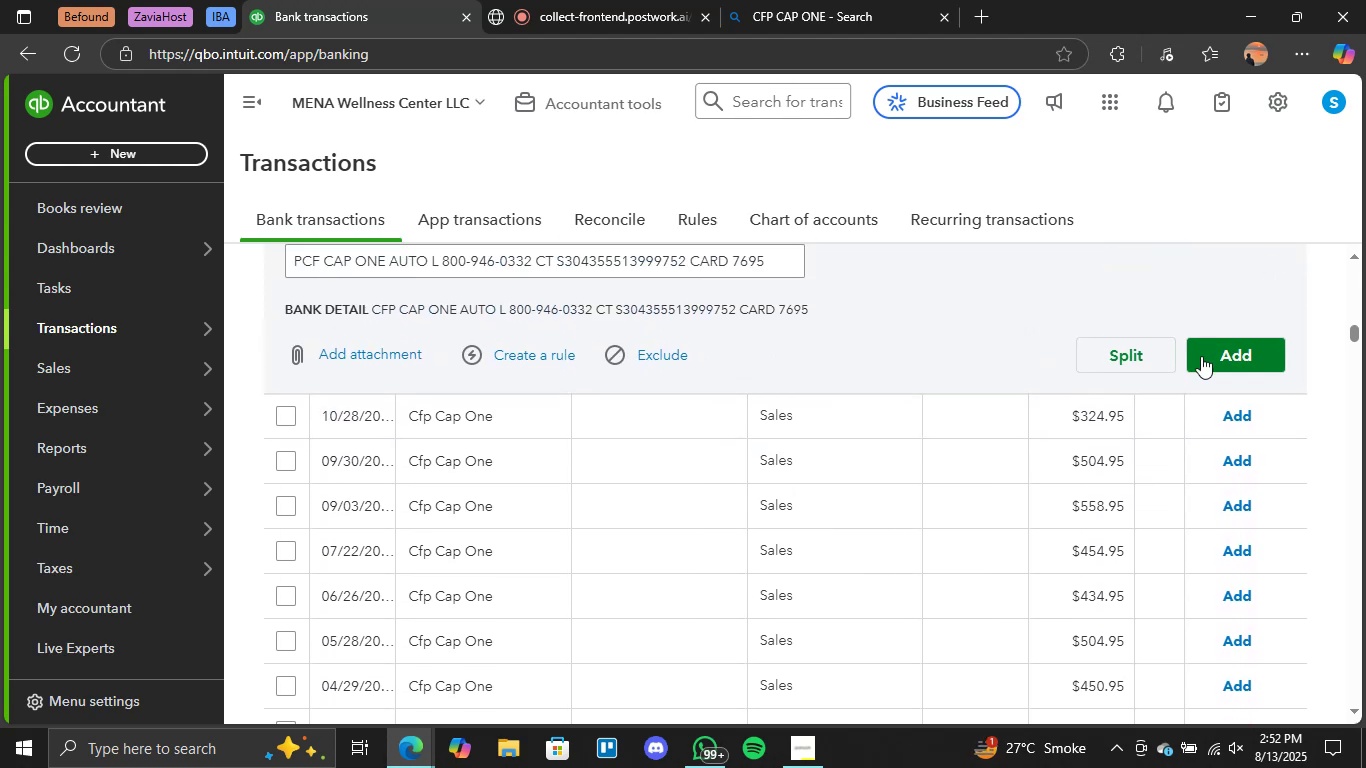 
left_click([1202, 356])
 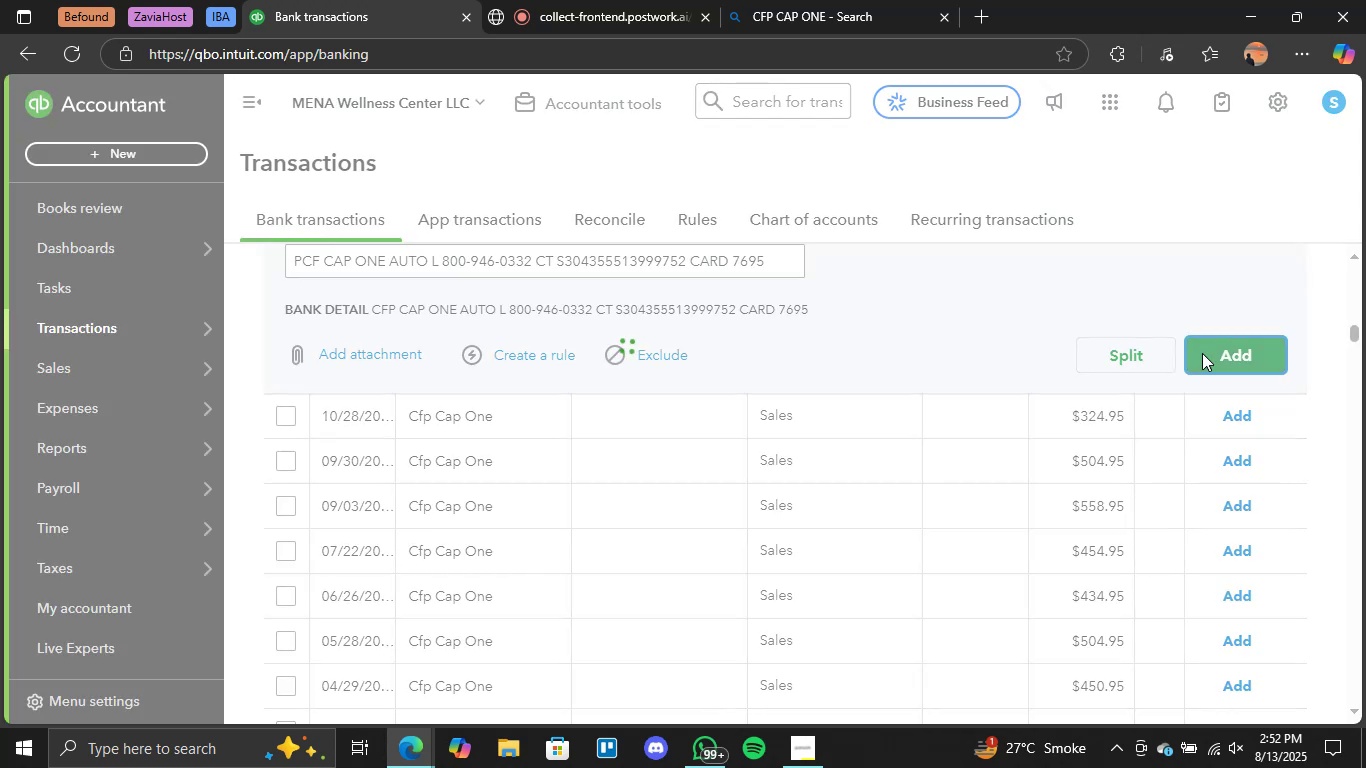 
wait(8.13)
 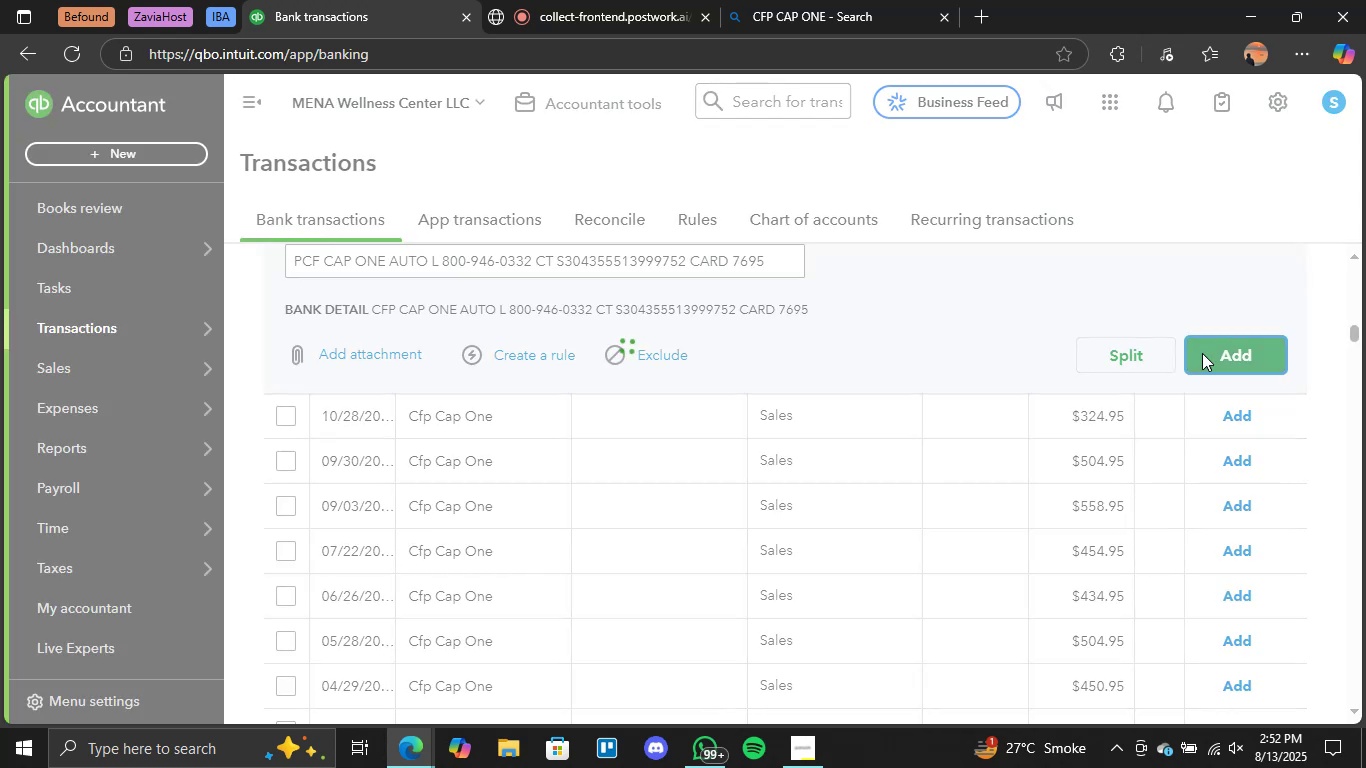 
scroll: coordinate [612, 419], scroll_direction: up, amount: 1.0
 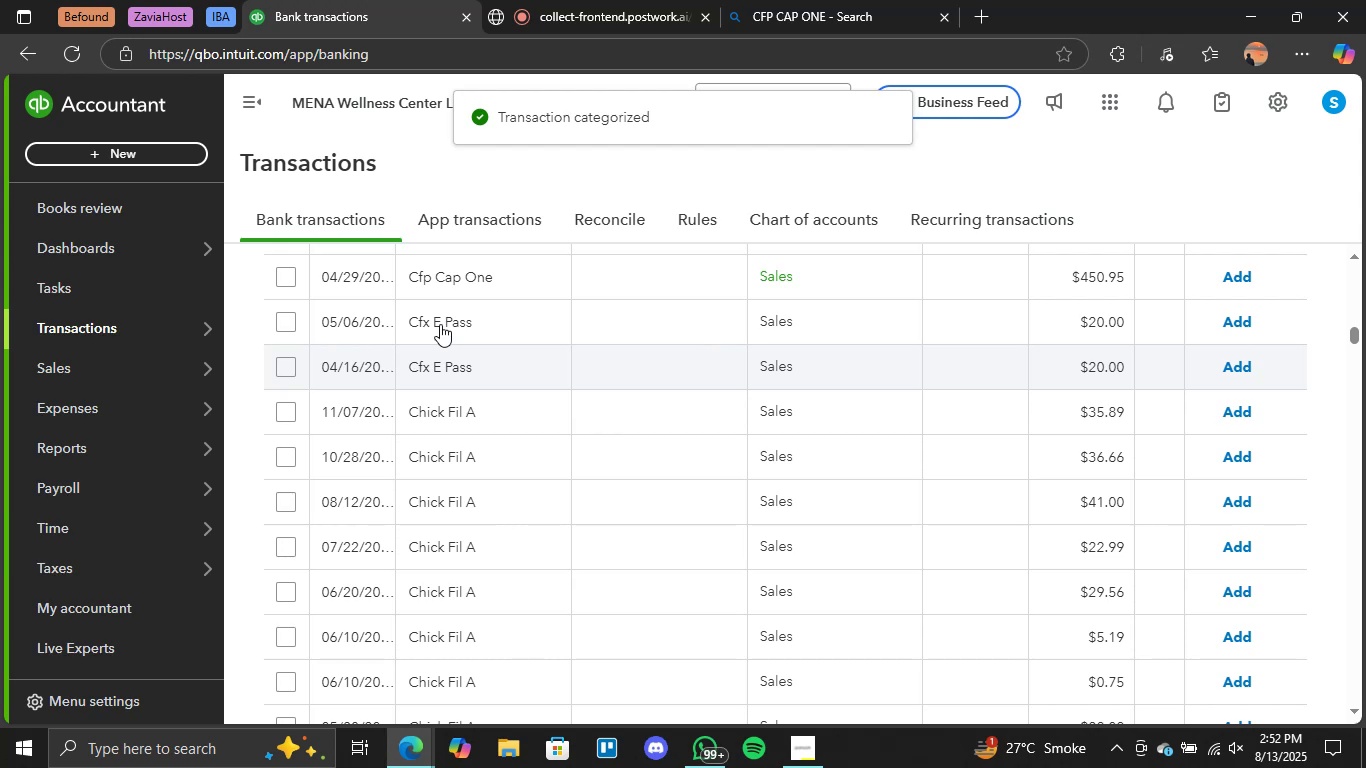 
wait(5.38)
 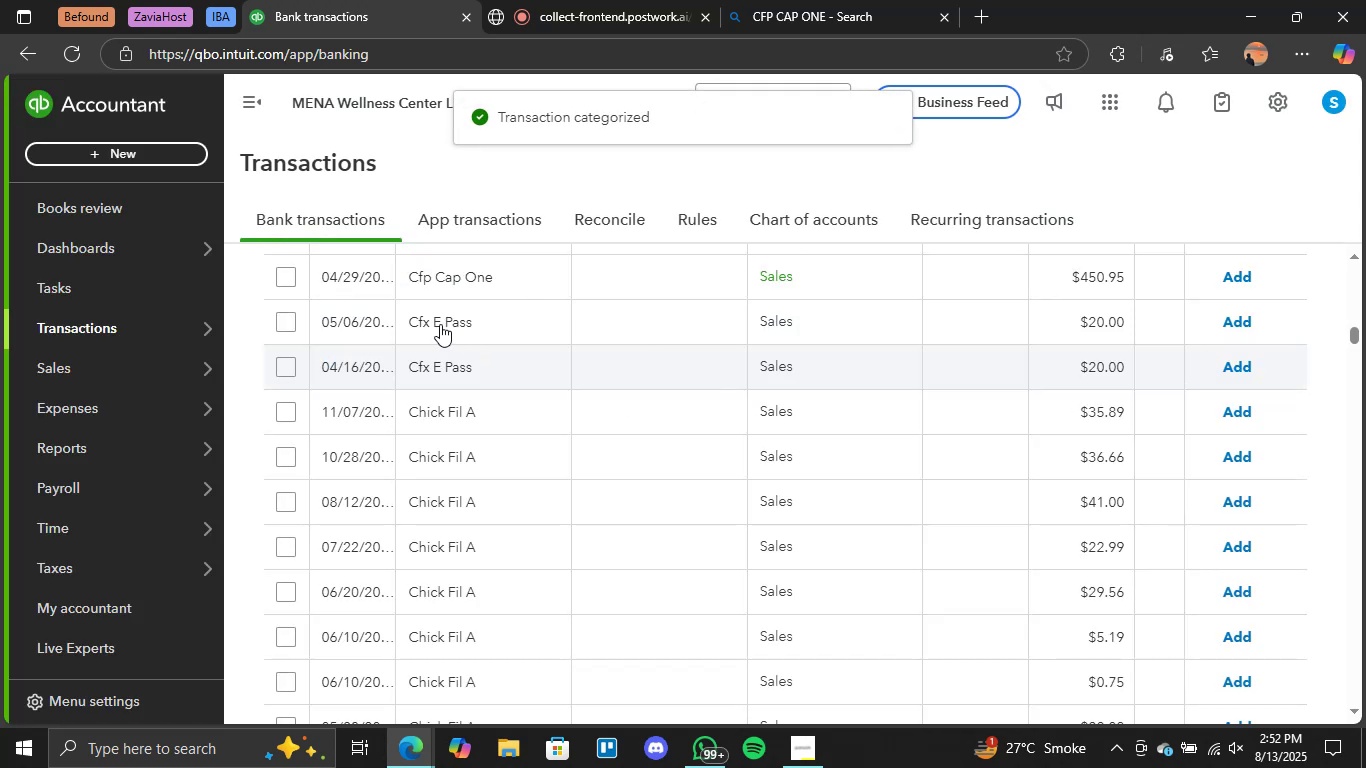 
left_click([442, 323])
 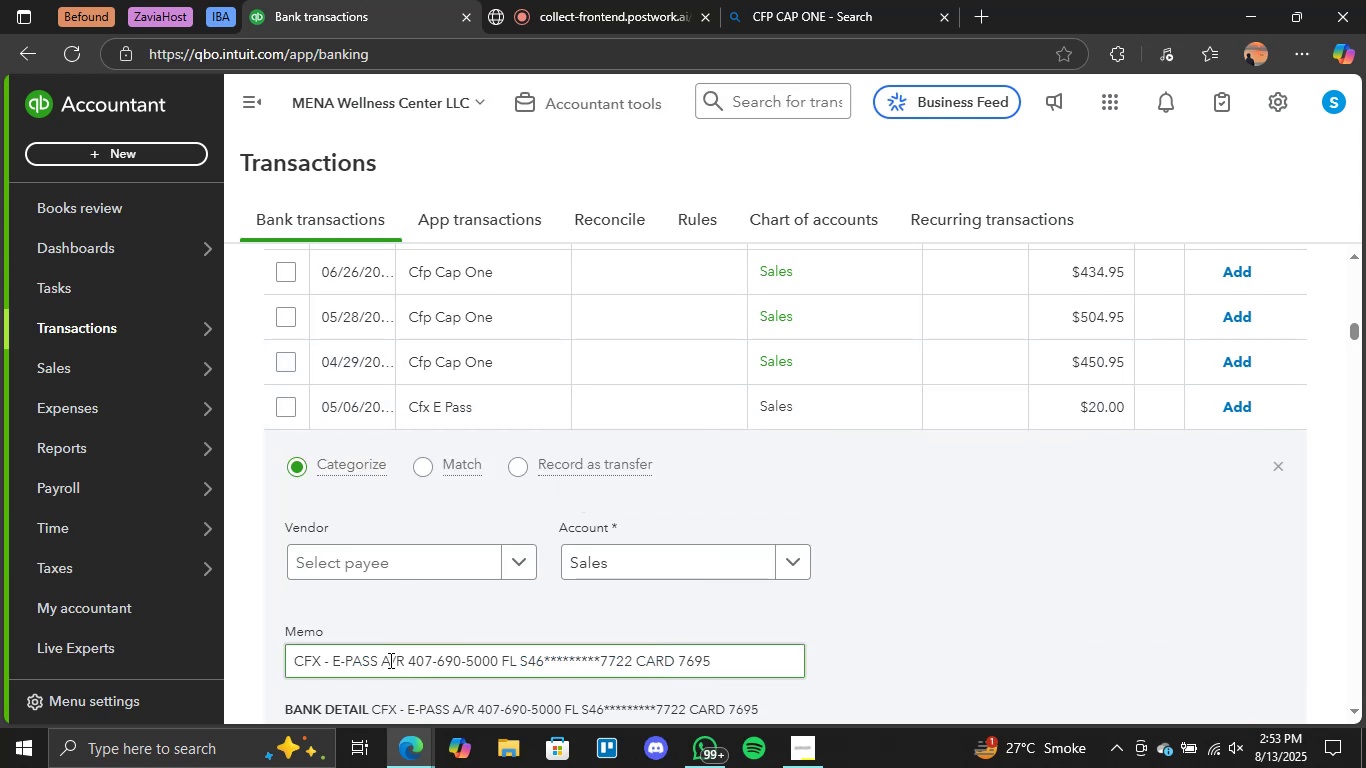 
wait(5.9)
 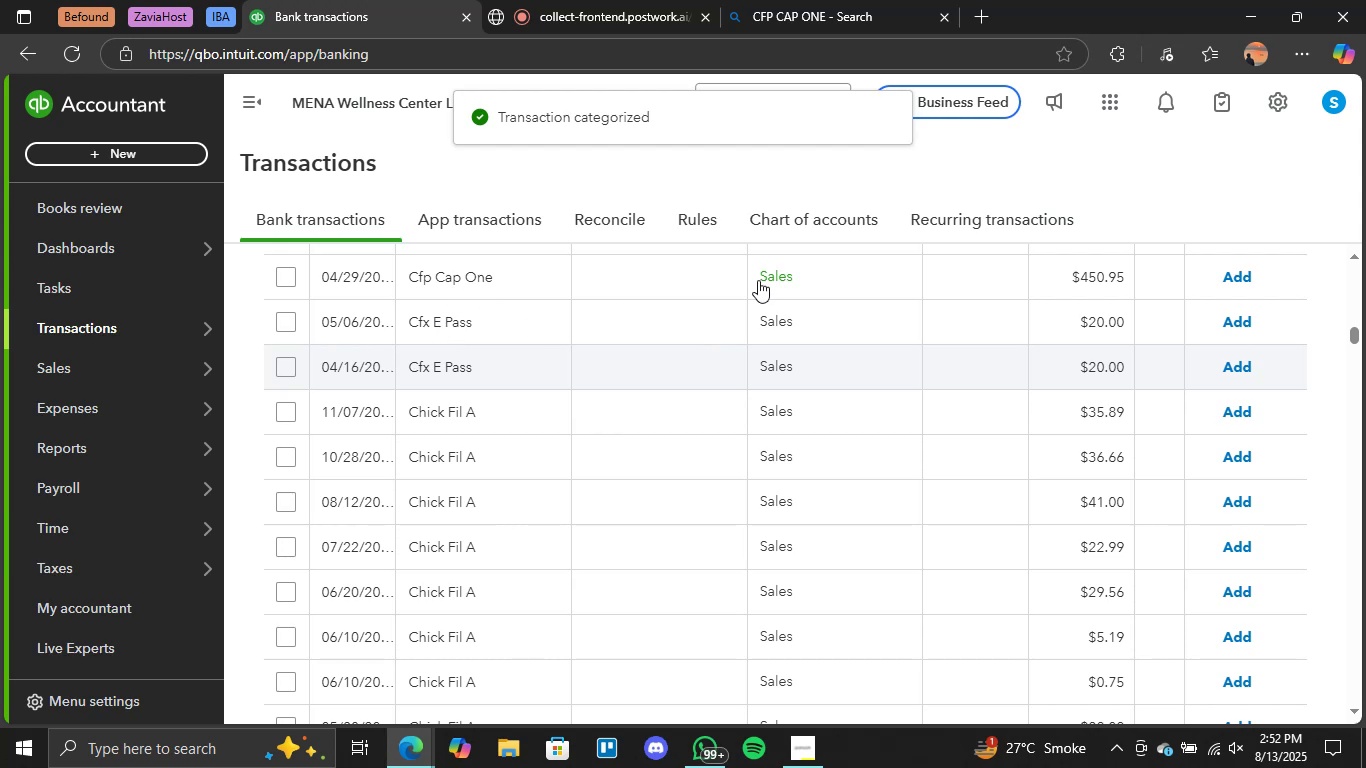 
left_click_drag(start_coordinate=[377, 656], to_coordinate=[291, 659])
 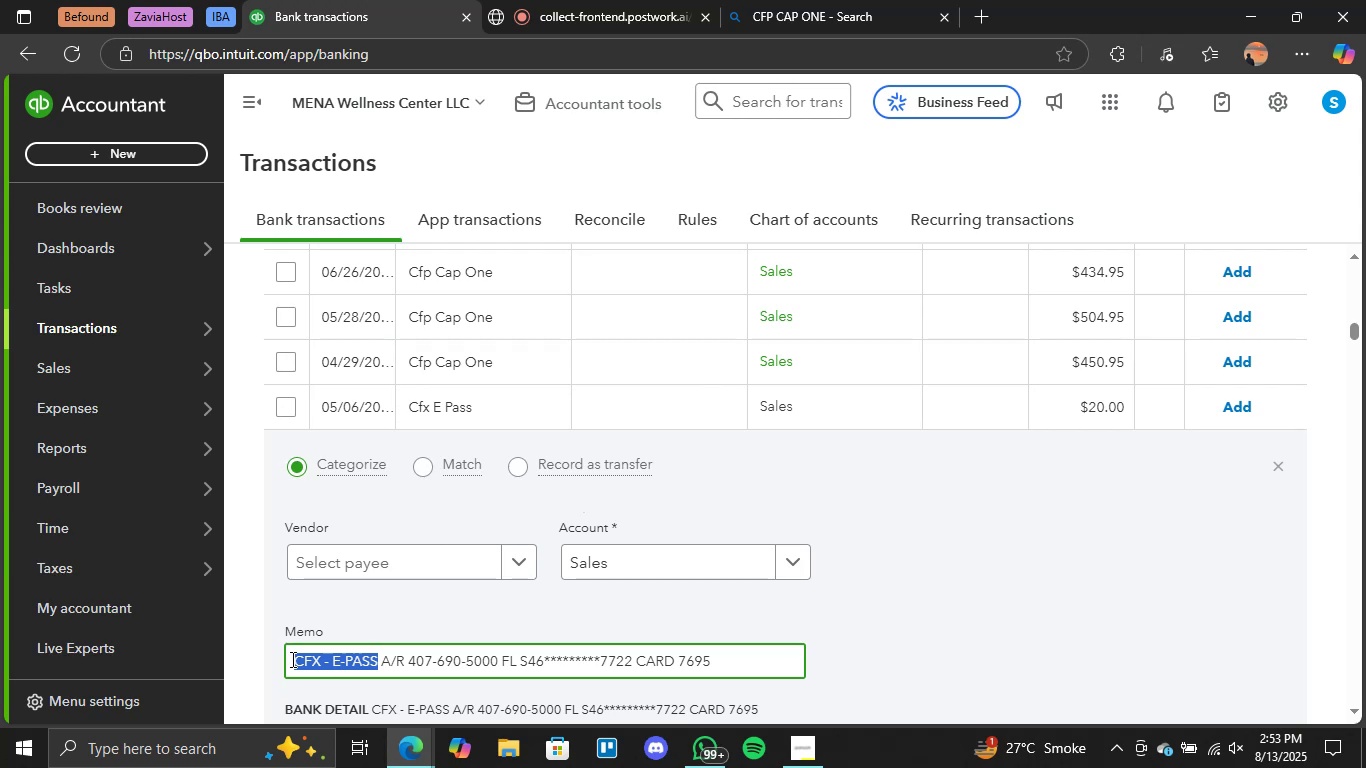 
key(Control+C)
 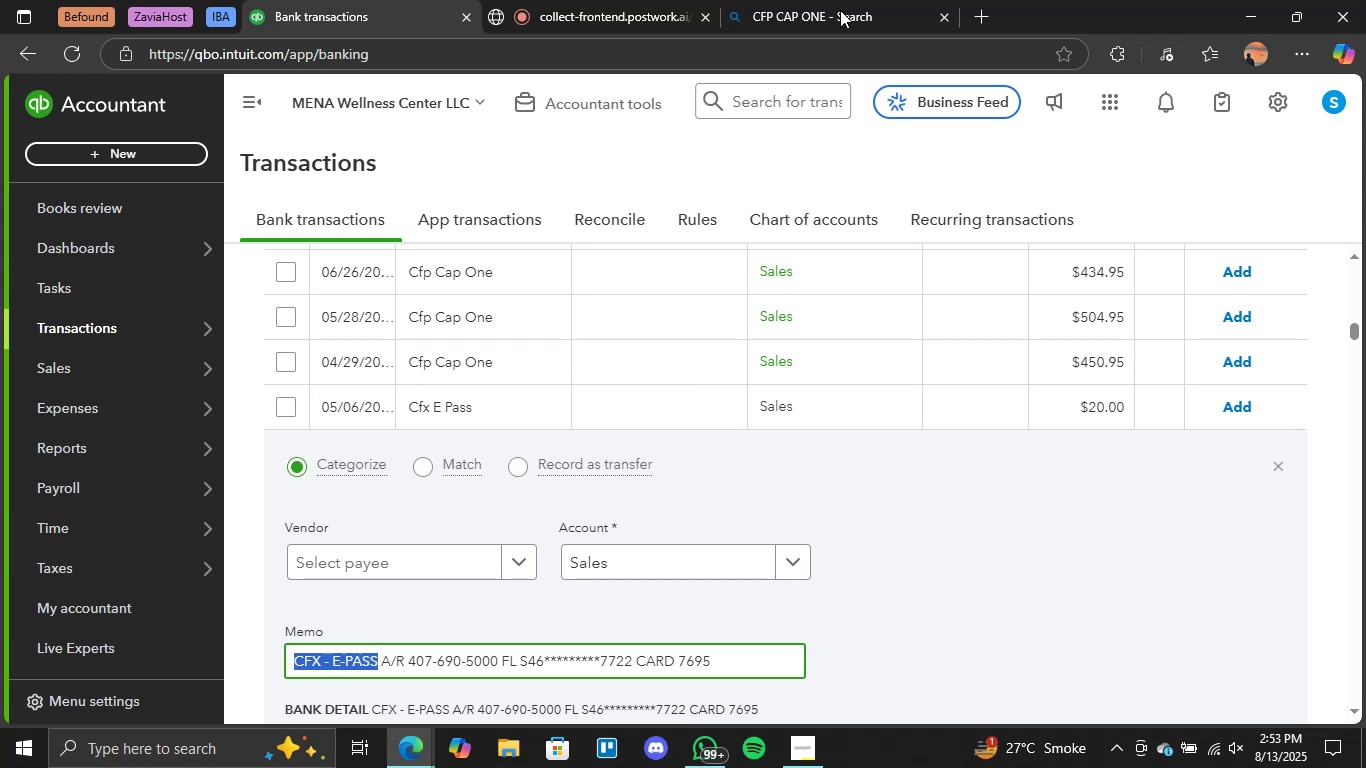 
left_click([840, 10])
 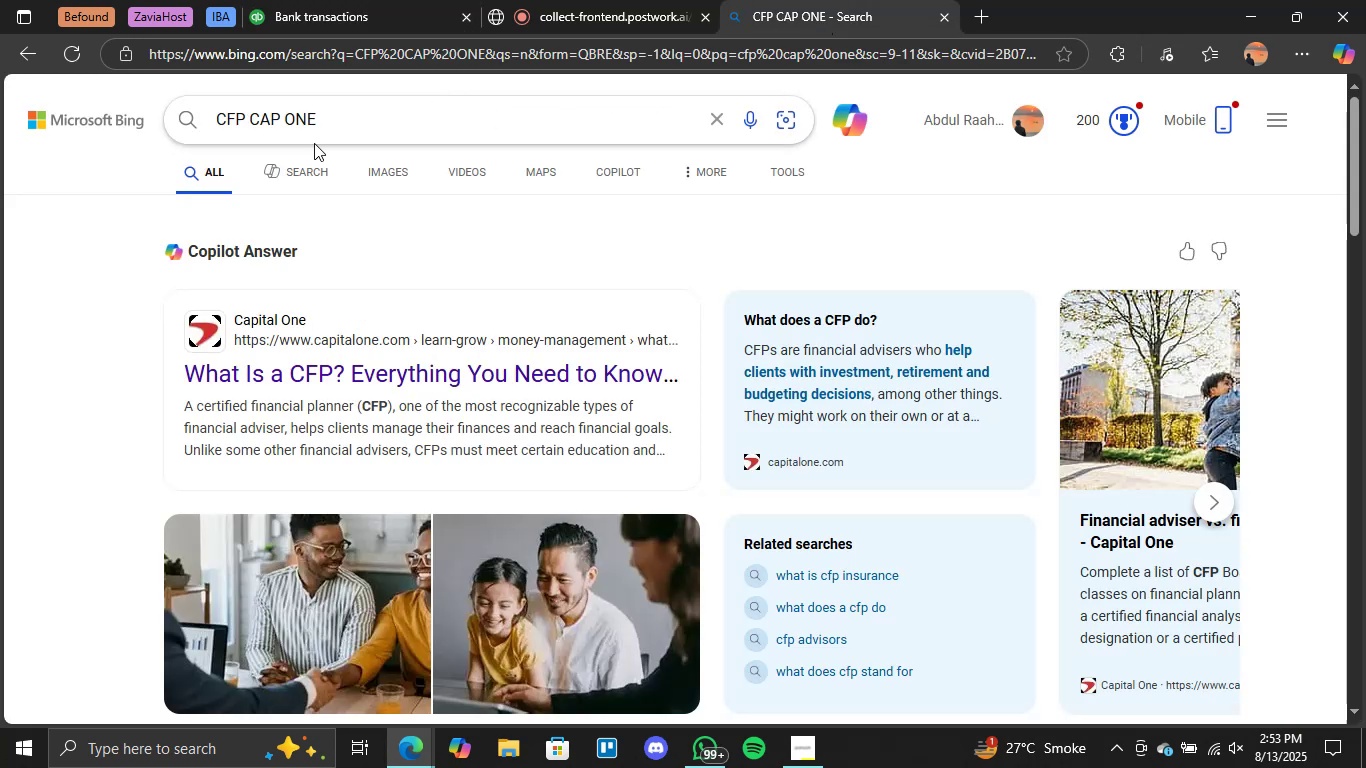 
double_click([324, 136])
 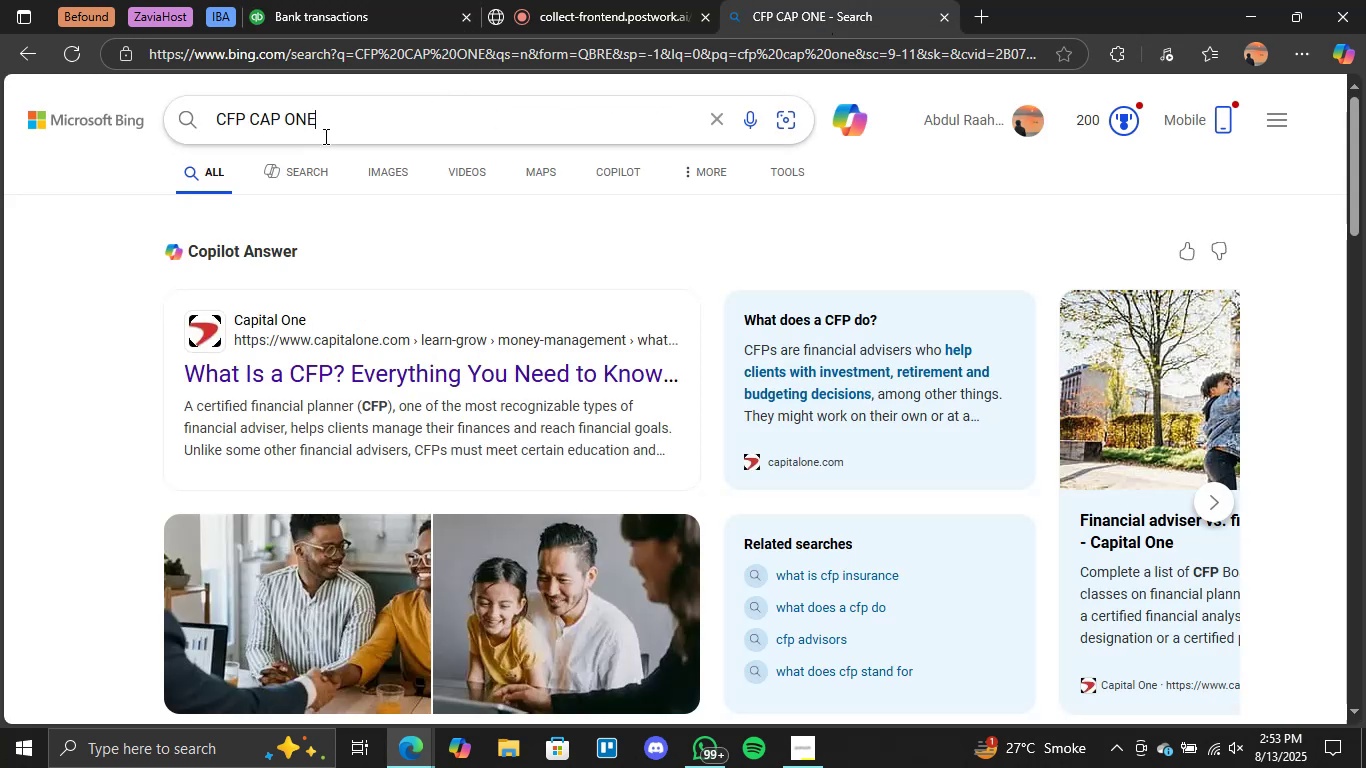 
triple_click([324, 136])
 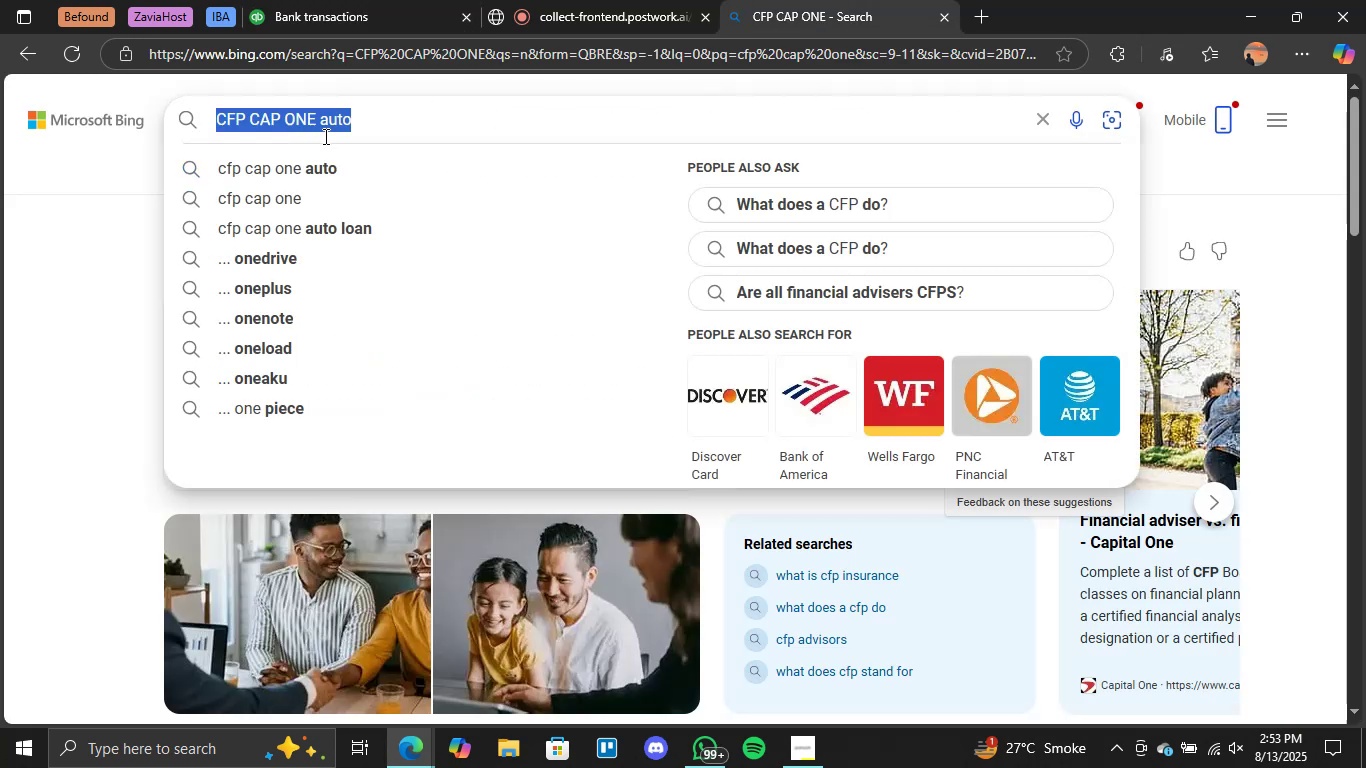 
triple_click([324, 136])
 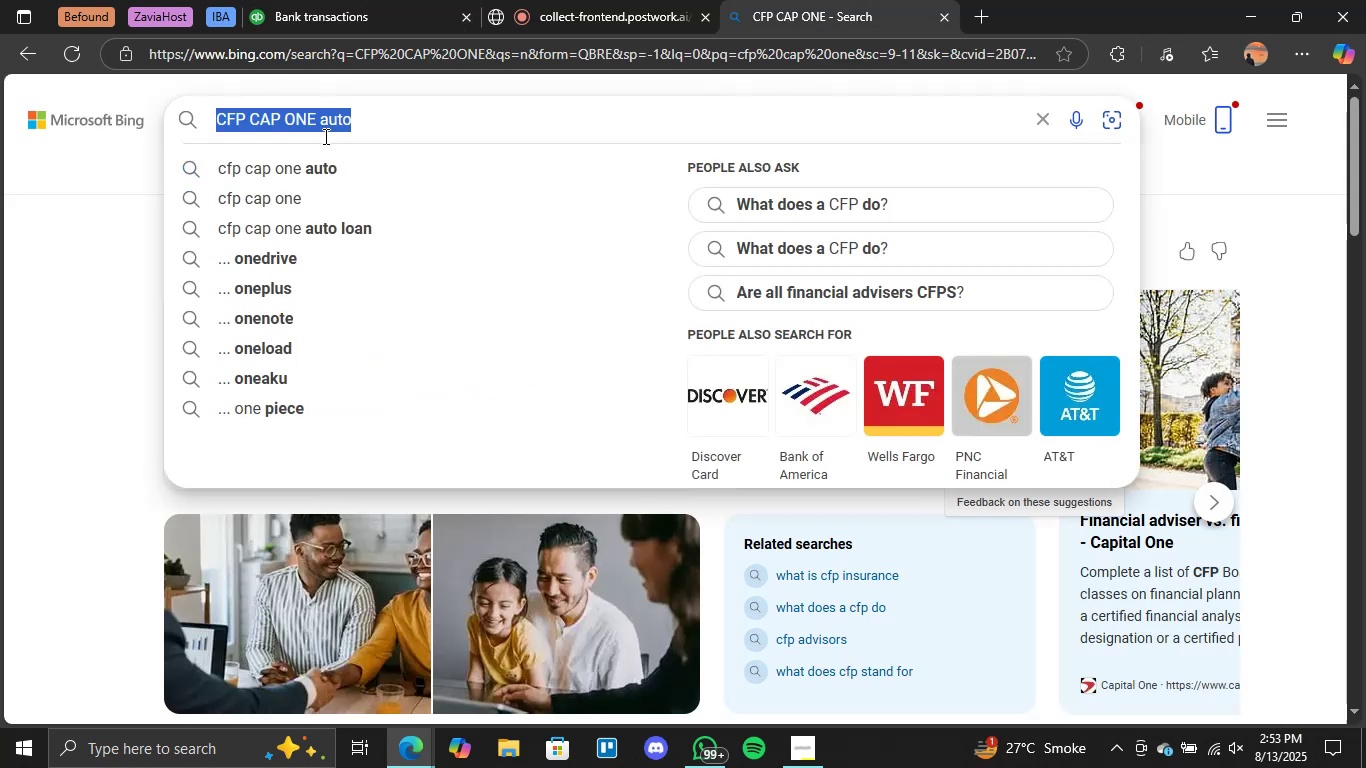 
key(Control+V)
 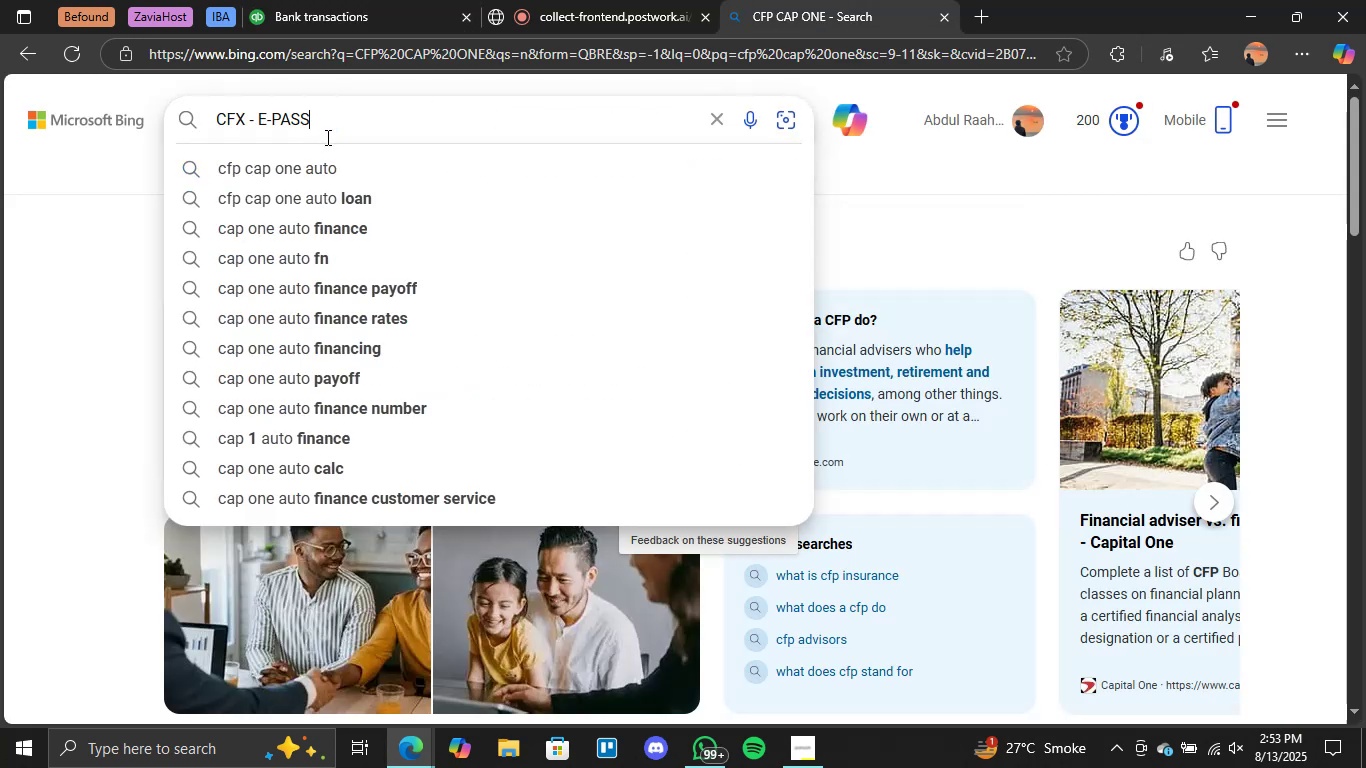 
key(Shift+ShiftRight)
 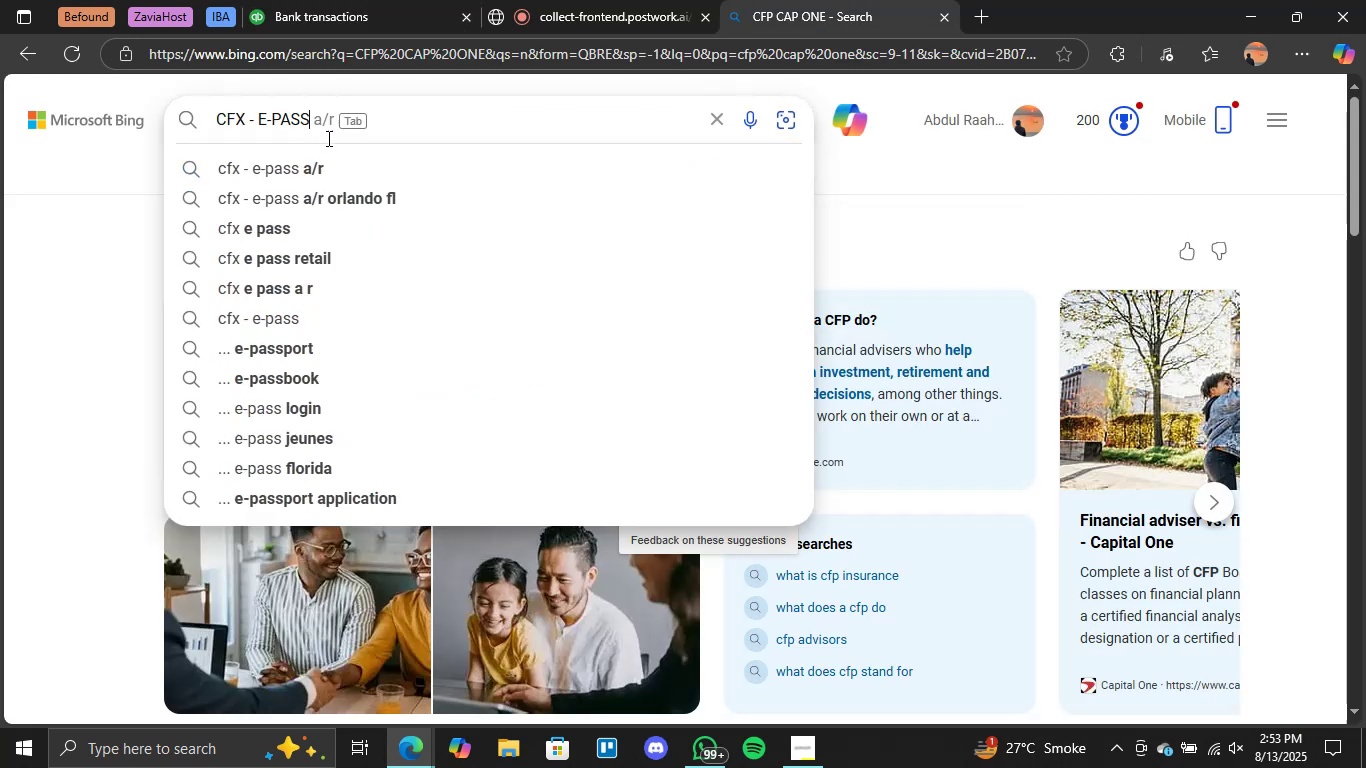 
key(Shift+Enter)
 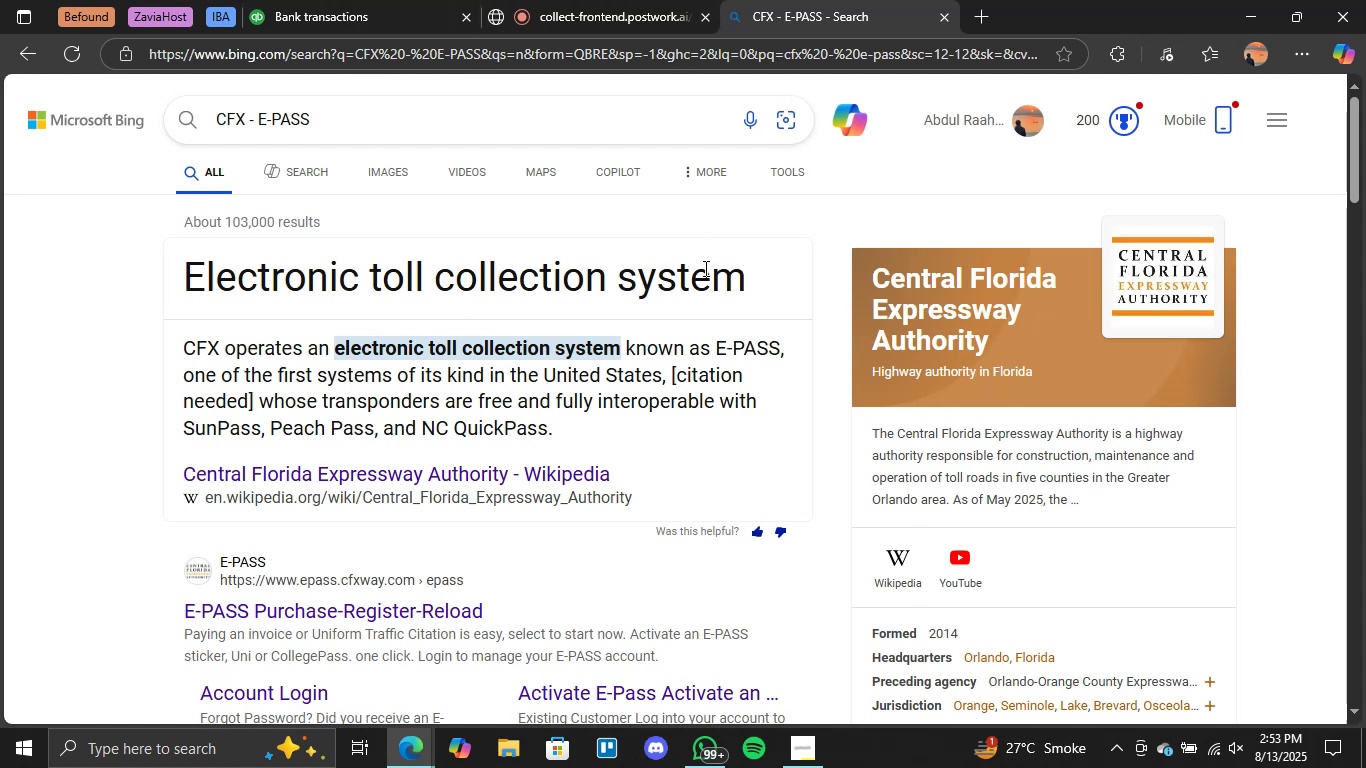 
wait(19.2)
 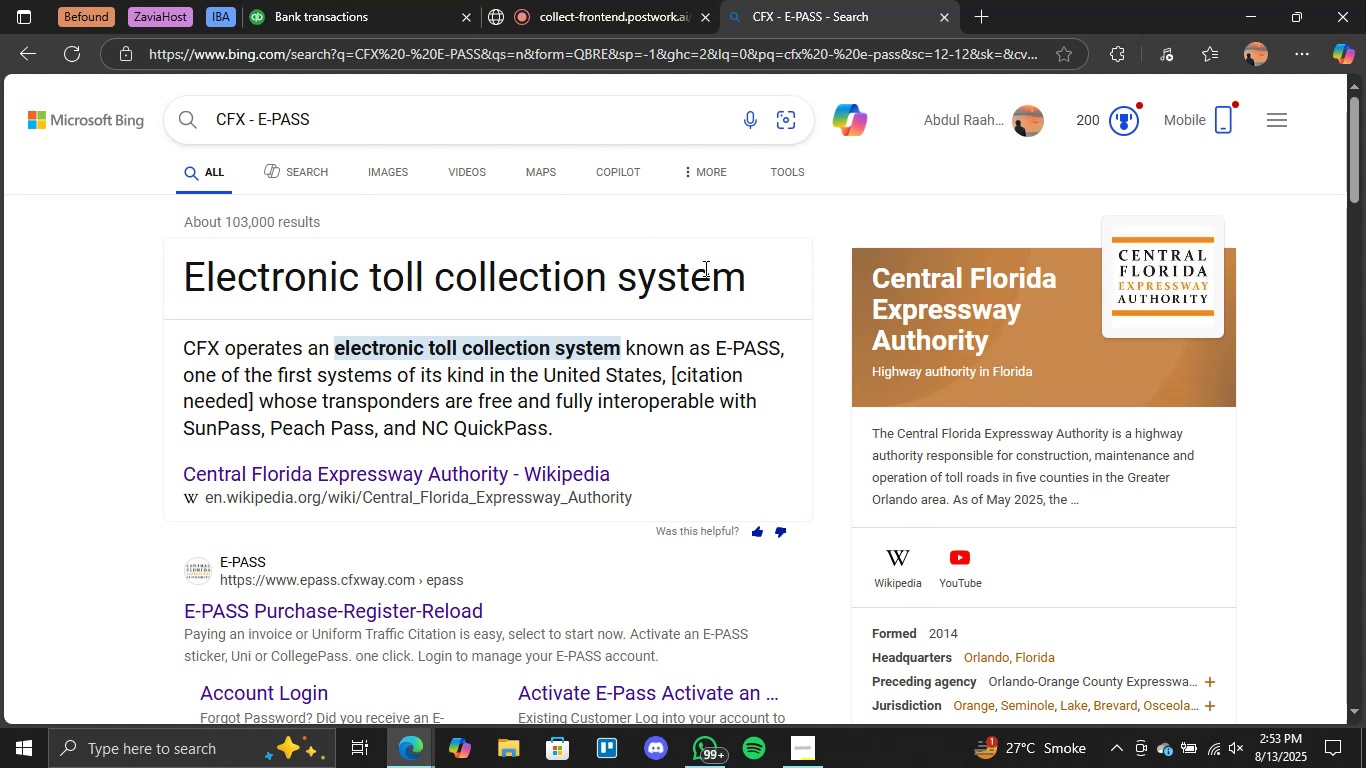 
left_click([378, 3])
 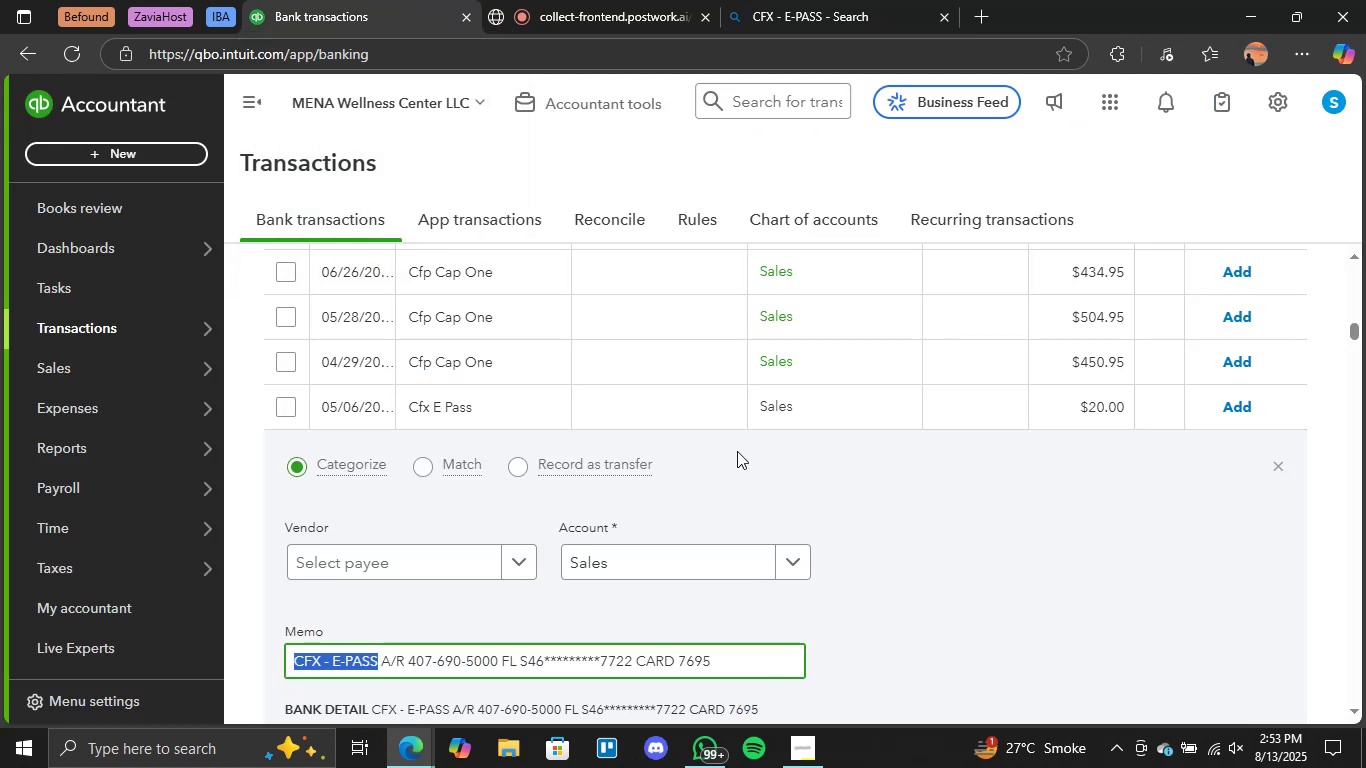 
wait(7.61)
 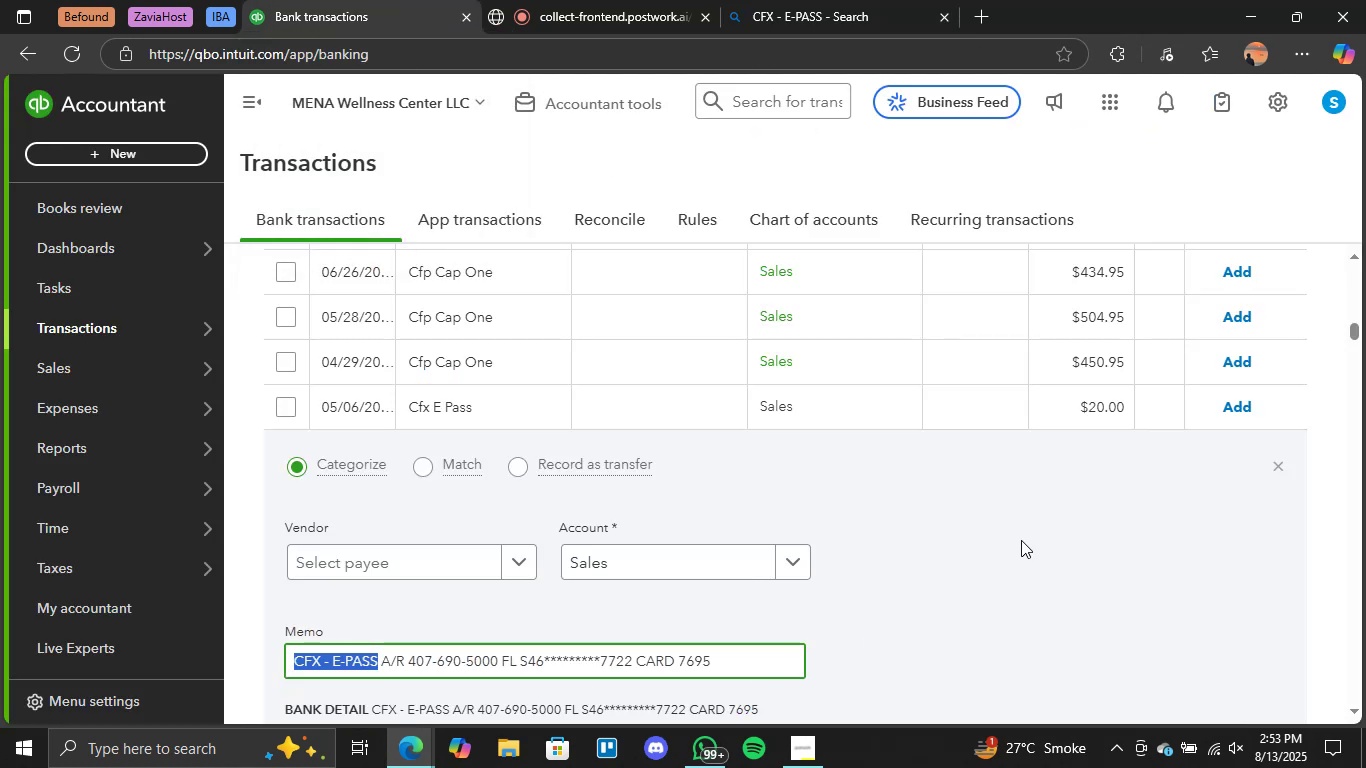 
scroll: coordinate [476, 397], scroll_direction: none, amount: 0.0
 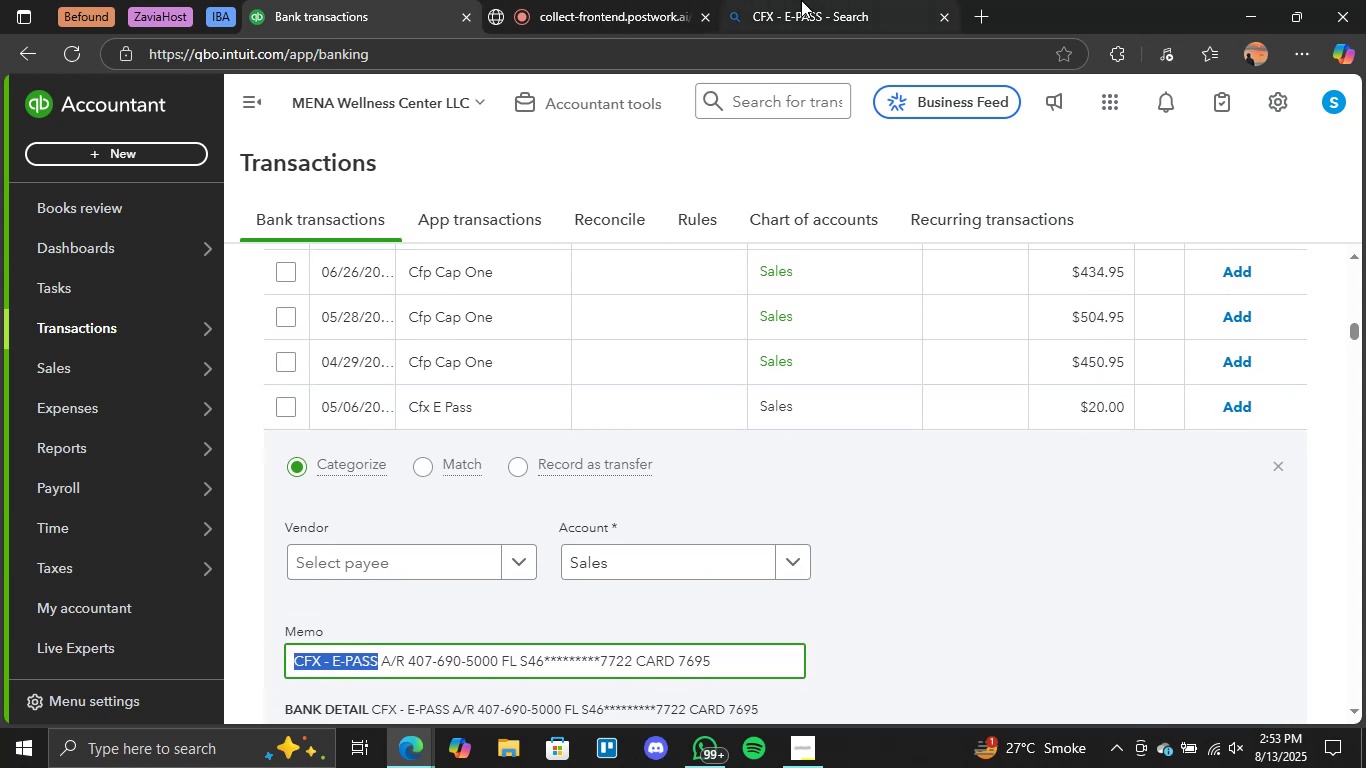 
left_click([801, 0])
 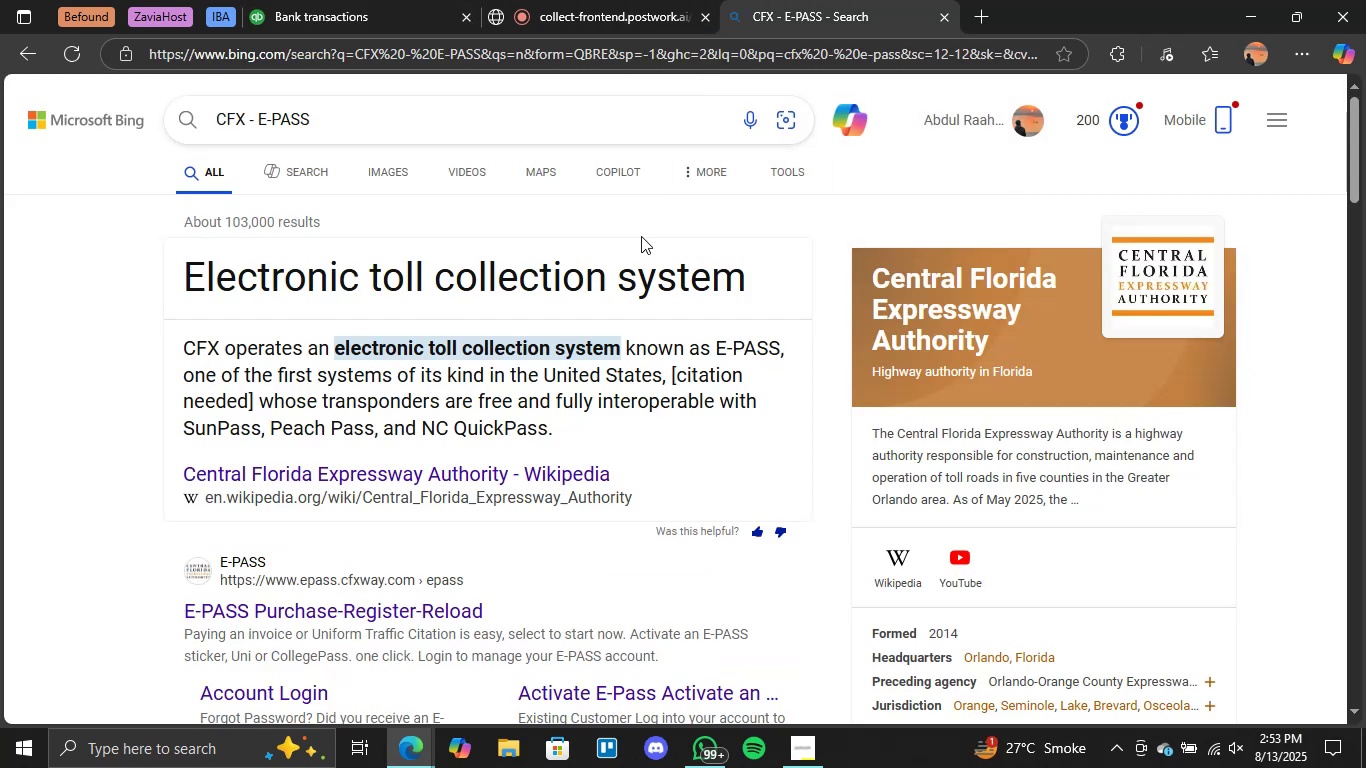 
wait(5.42)
 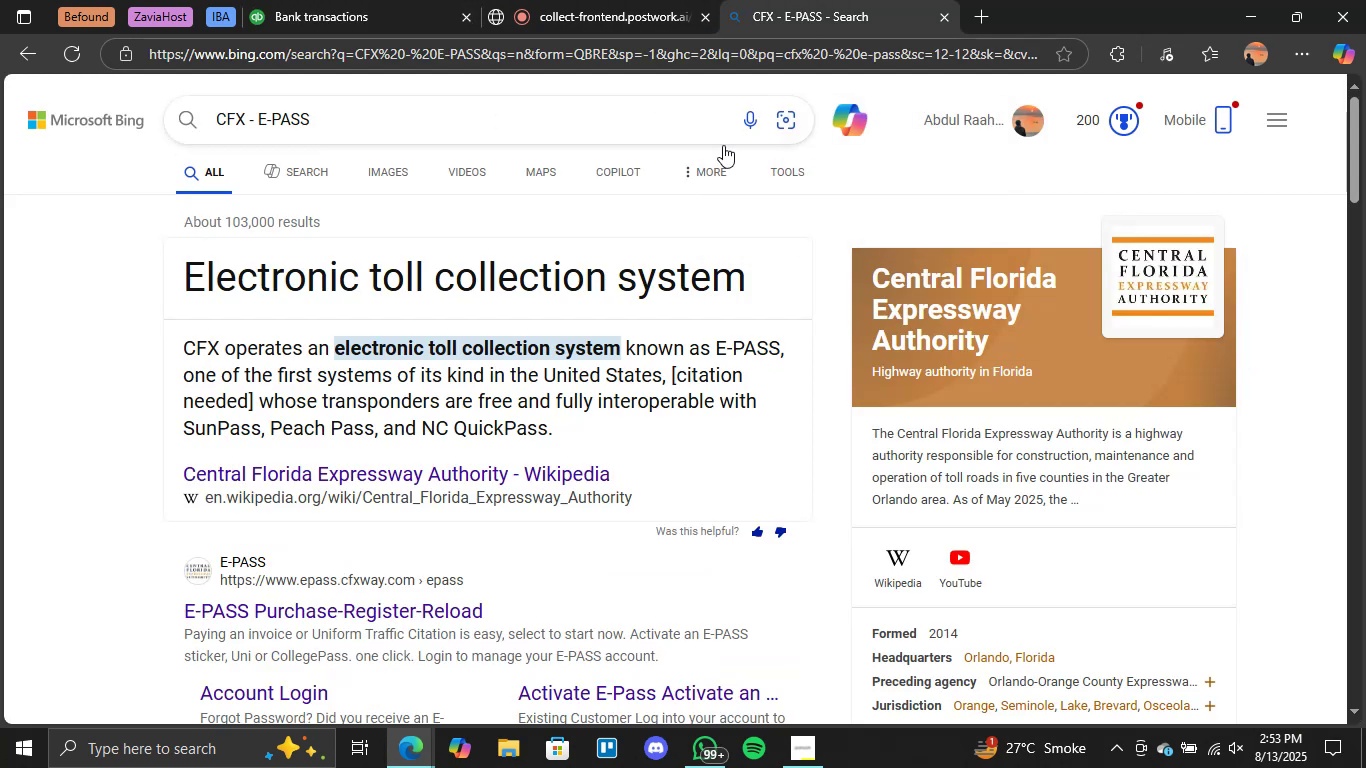 
left_click([353, 0])
 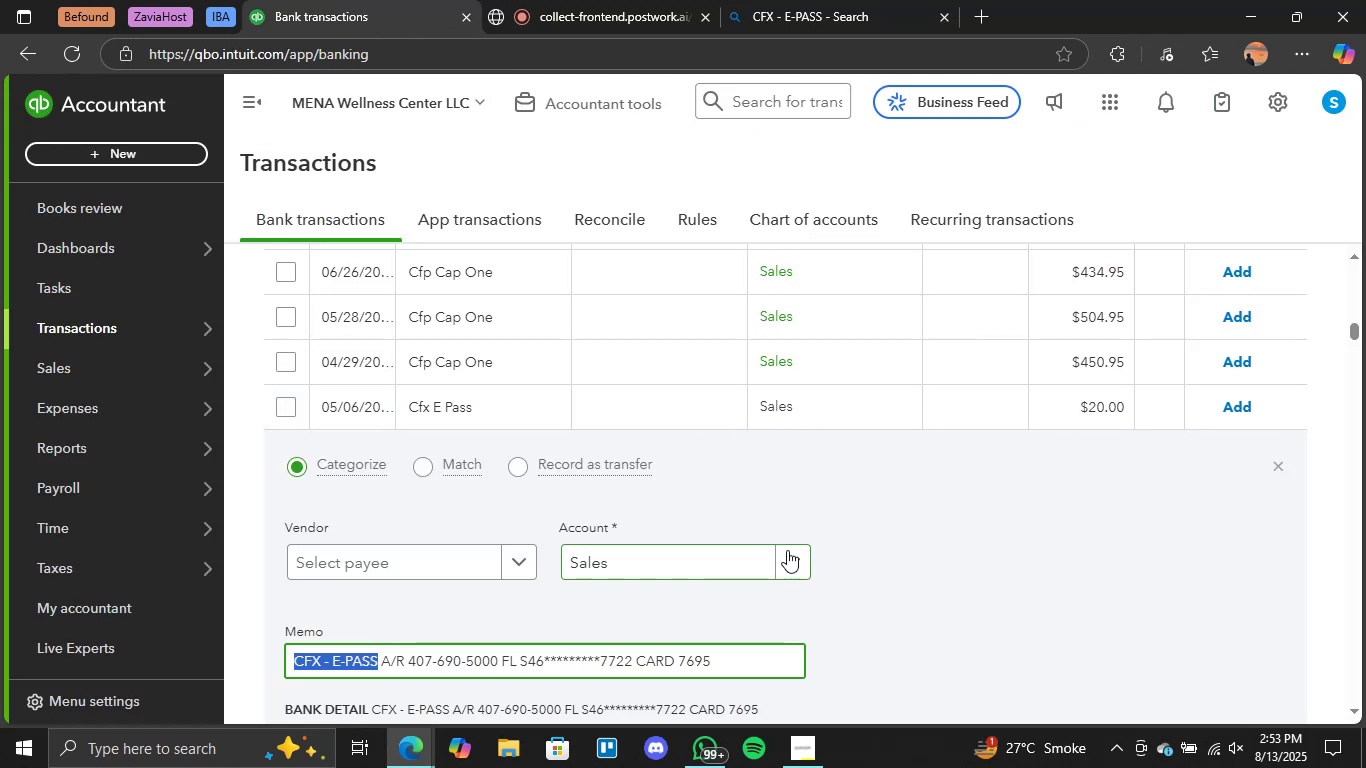 
wait(6.44)
 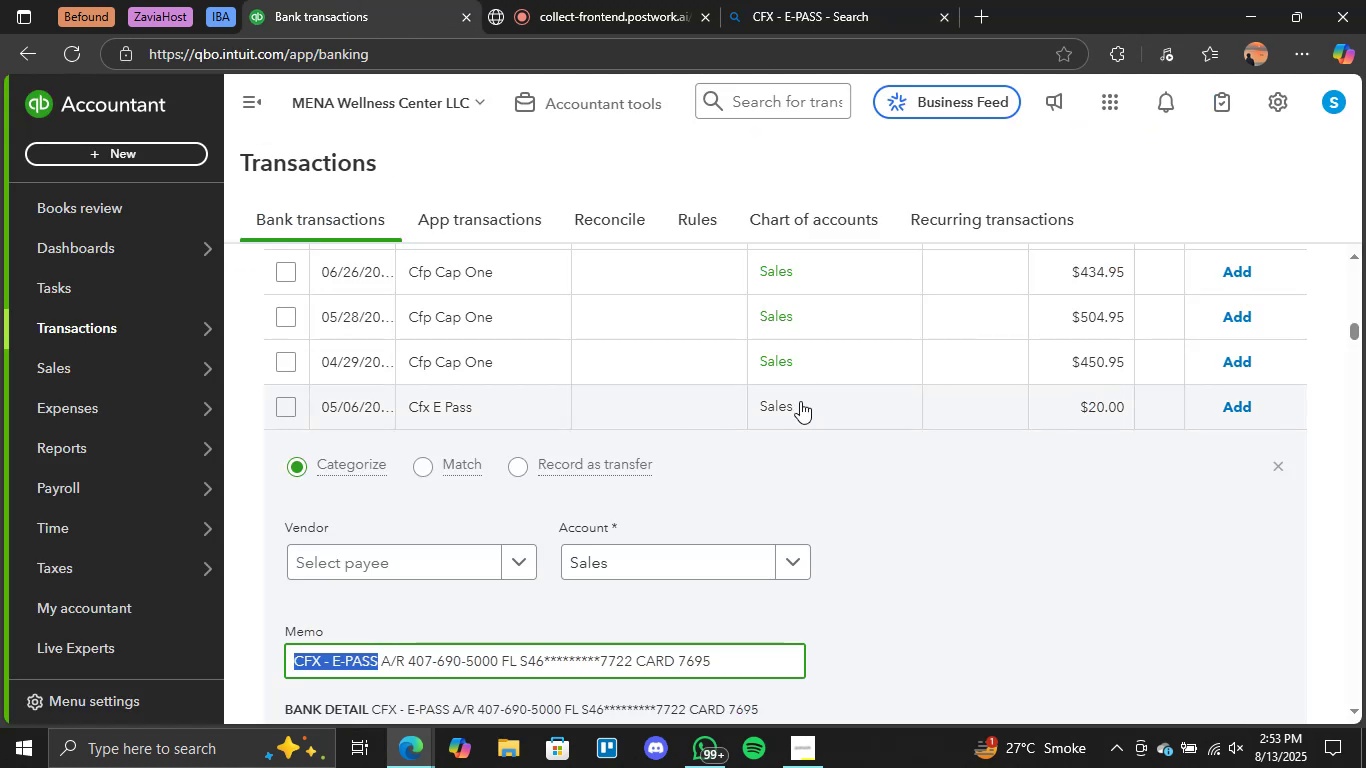 
left_click([787, 550])
 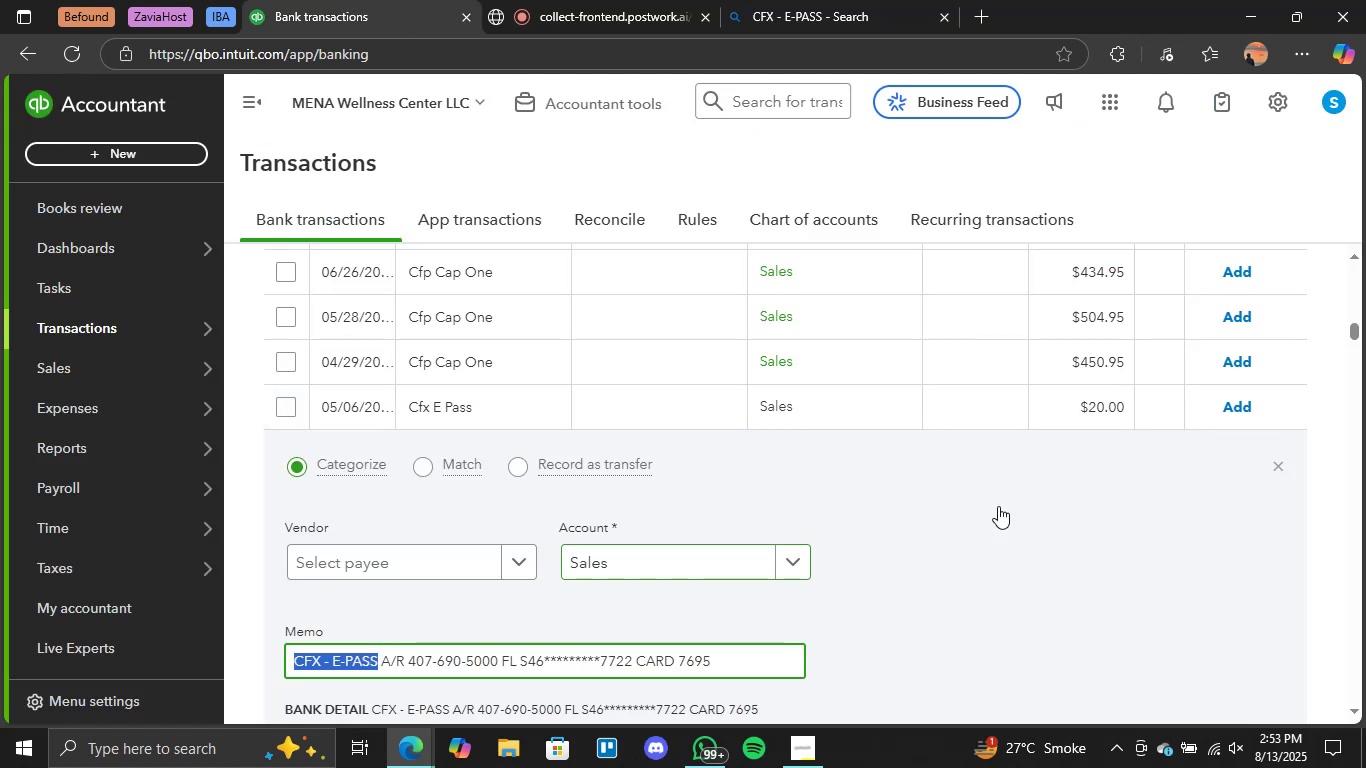 
scroll: coordinate [988, 510], scroll_direction: down, amount: 1.0
 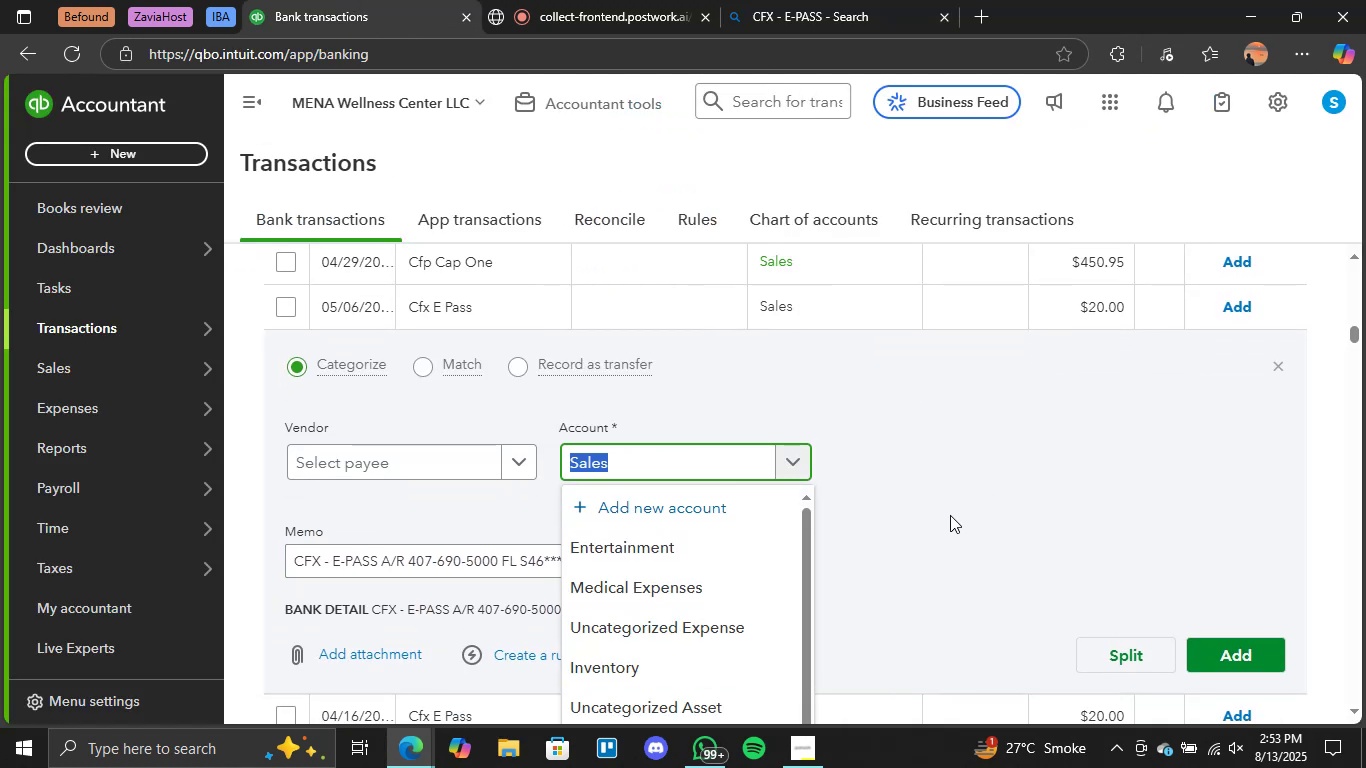 
scroll: coordinate [917, 516], scroll_direction: up, amount: 1.0
 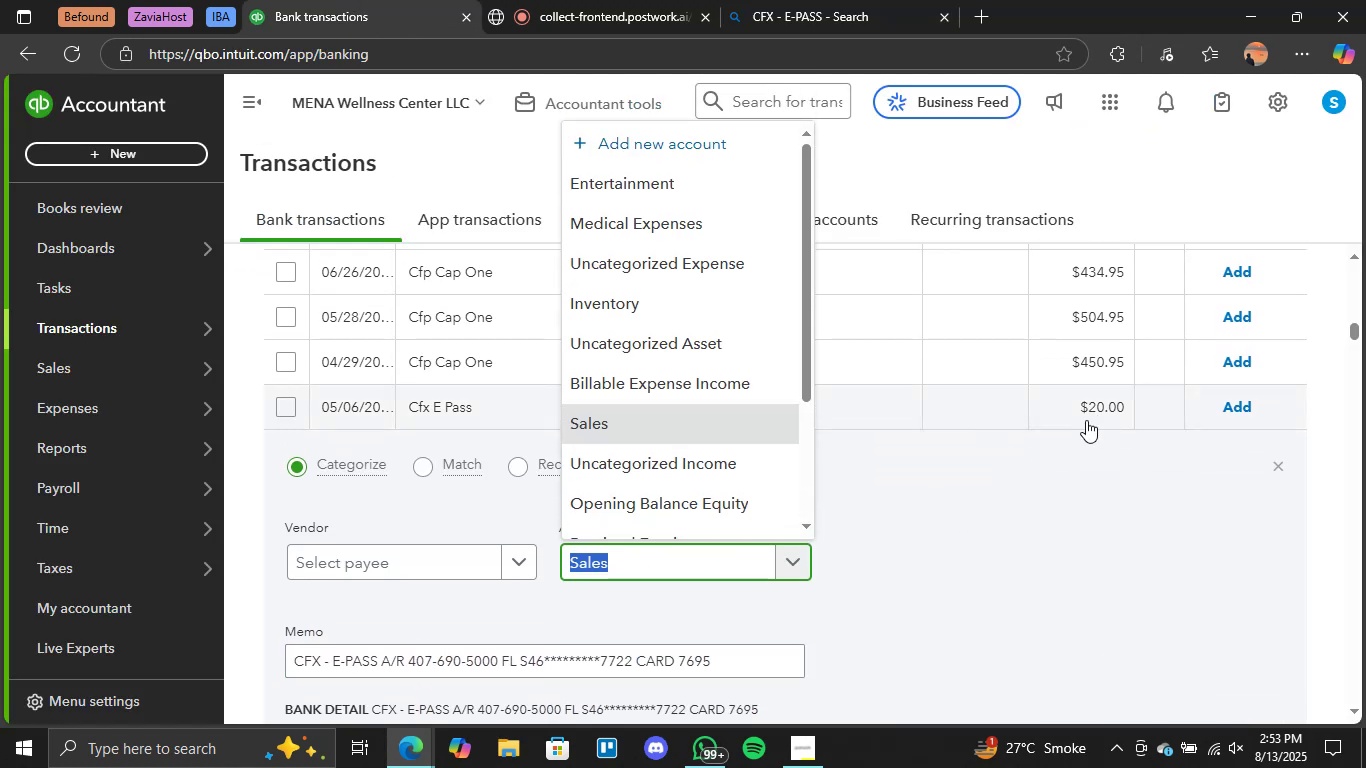 
scroll: coordinate [981, 477], scroll_direction: down, amount: 8.0
 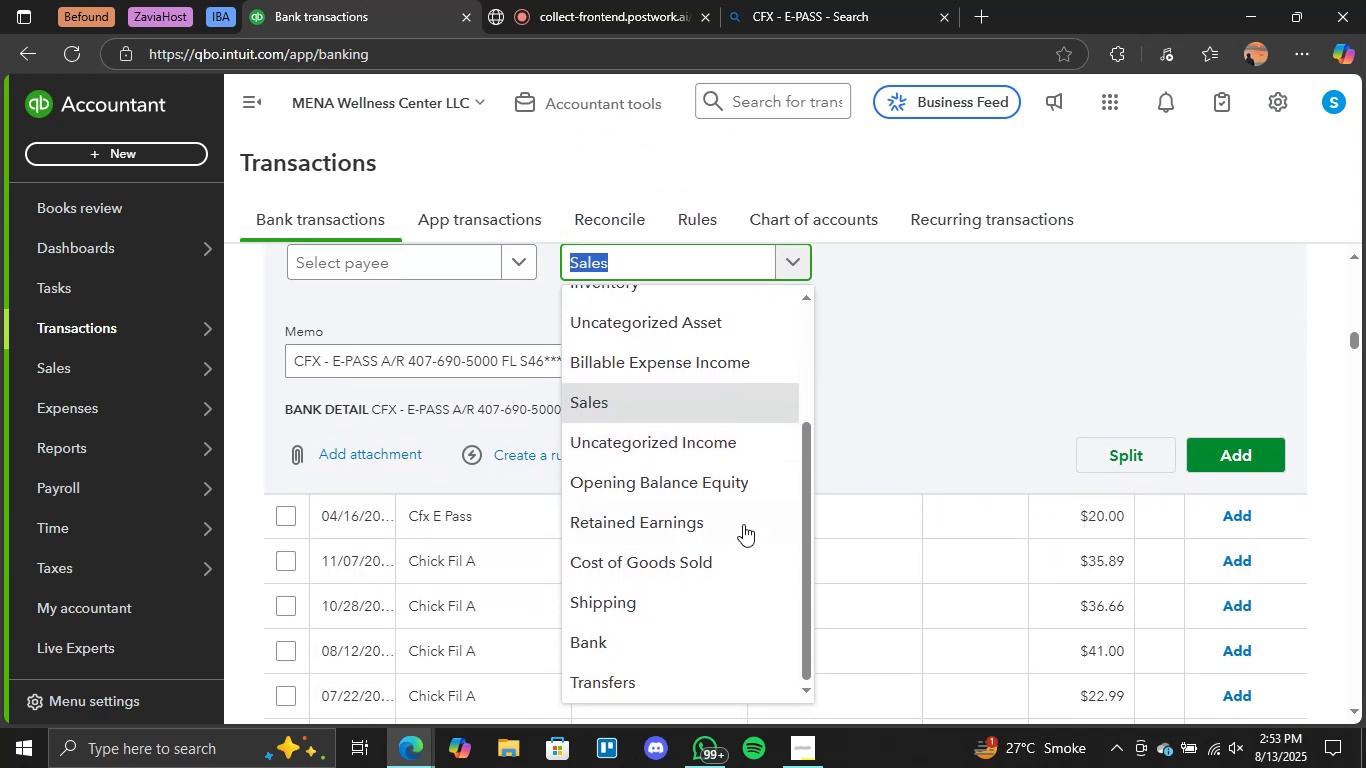 
scroll: coordinate [732, 534], scroll_direction: down, amount: 1.0
 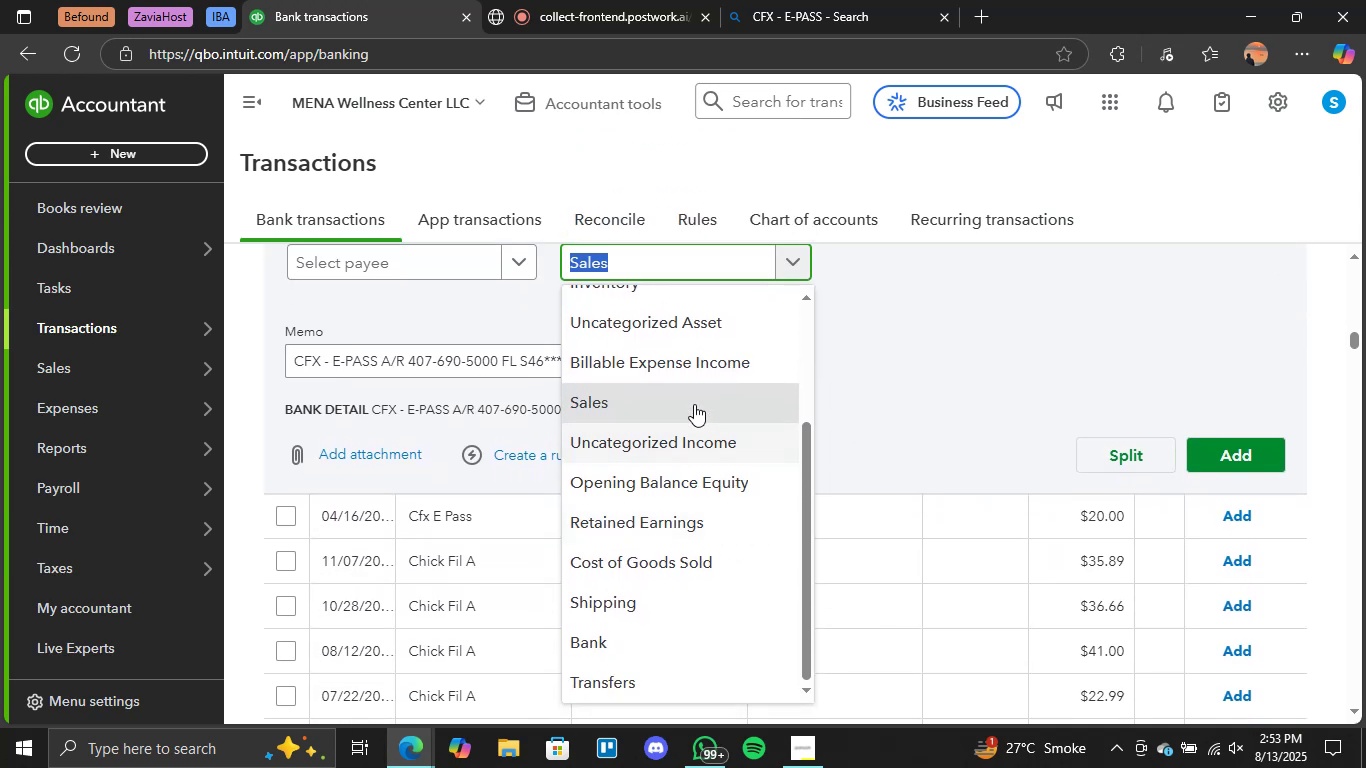 
left_click([696, 399])
 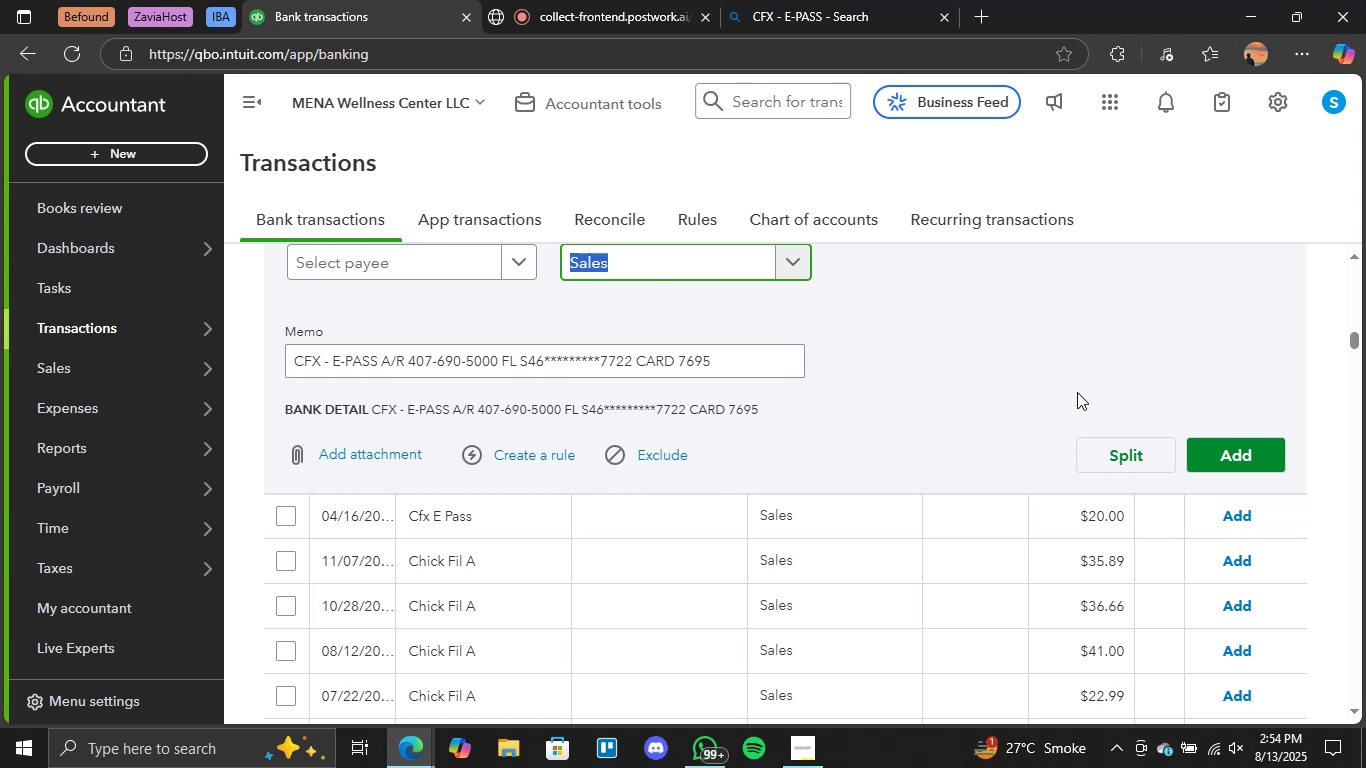 
wait(7.47)
 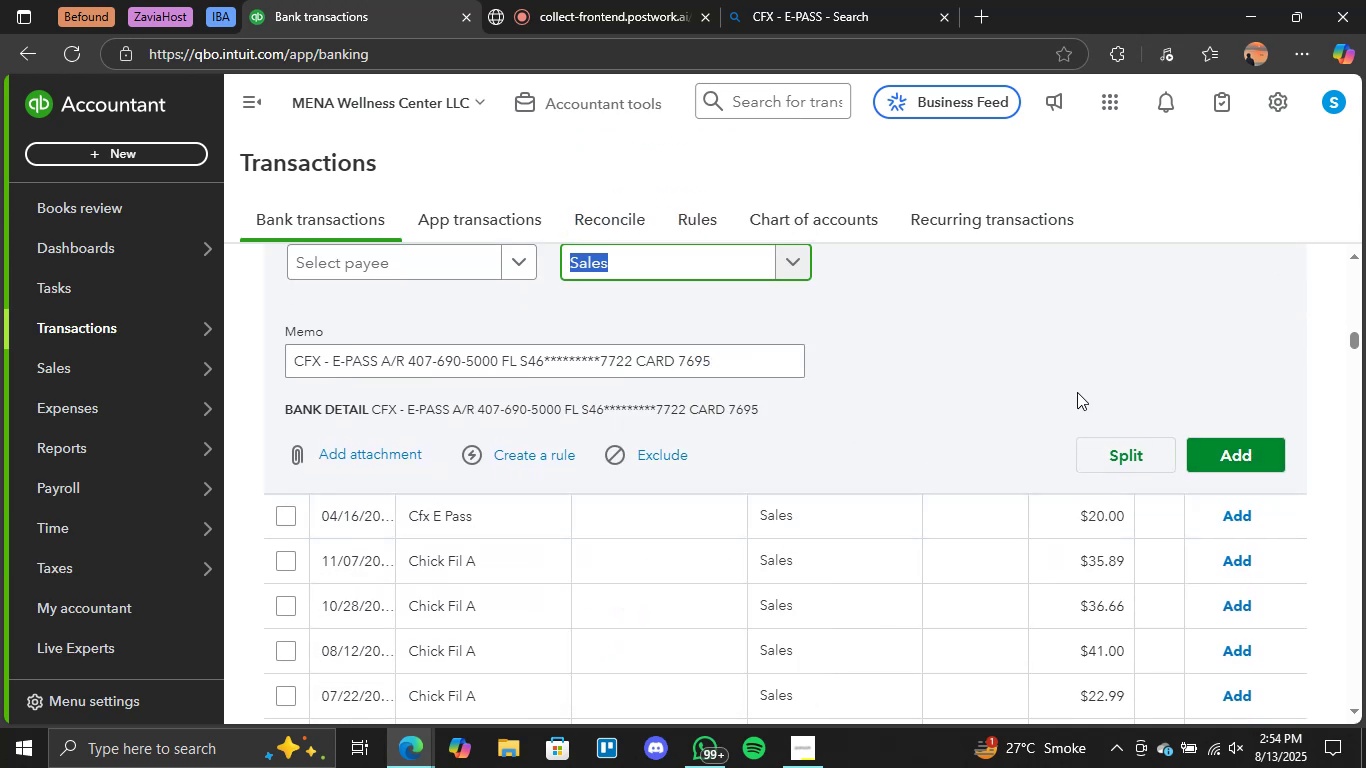 
scroll: coordinate [571, 493], scroll_direction: down, amount: 1.0
 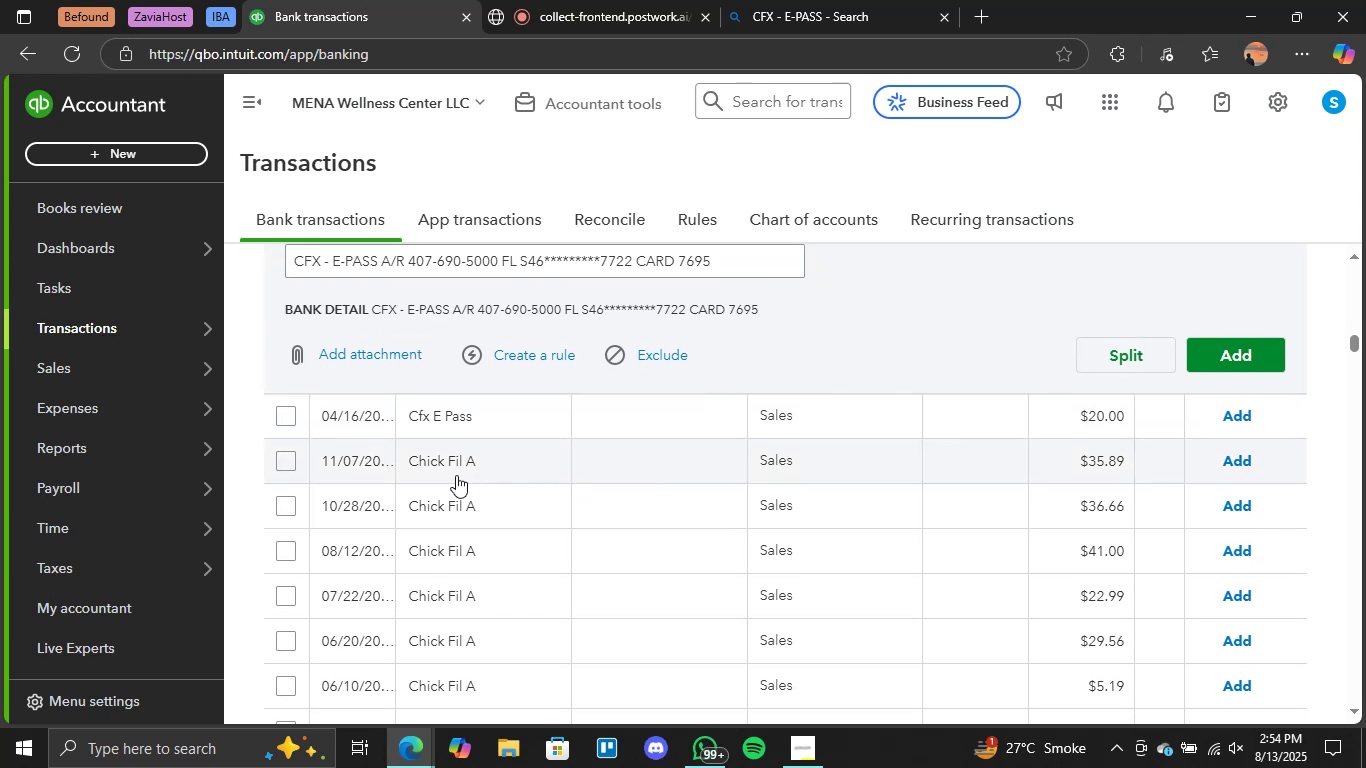 
left_click([461, 463])
 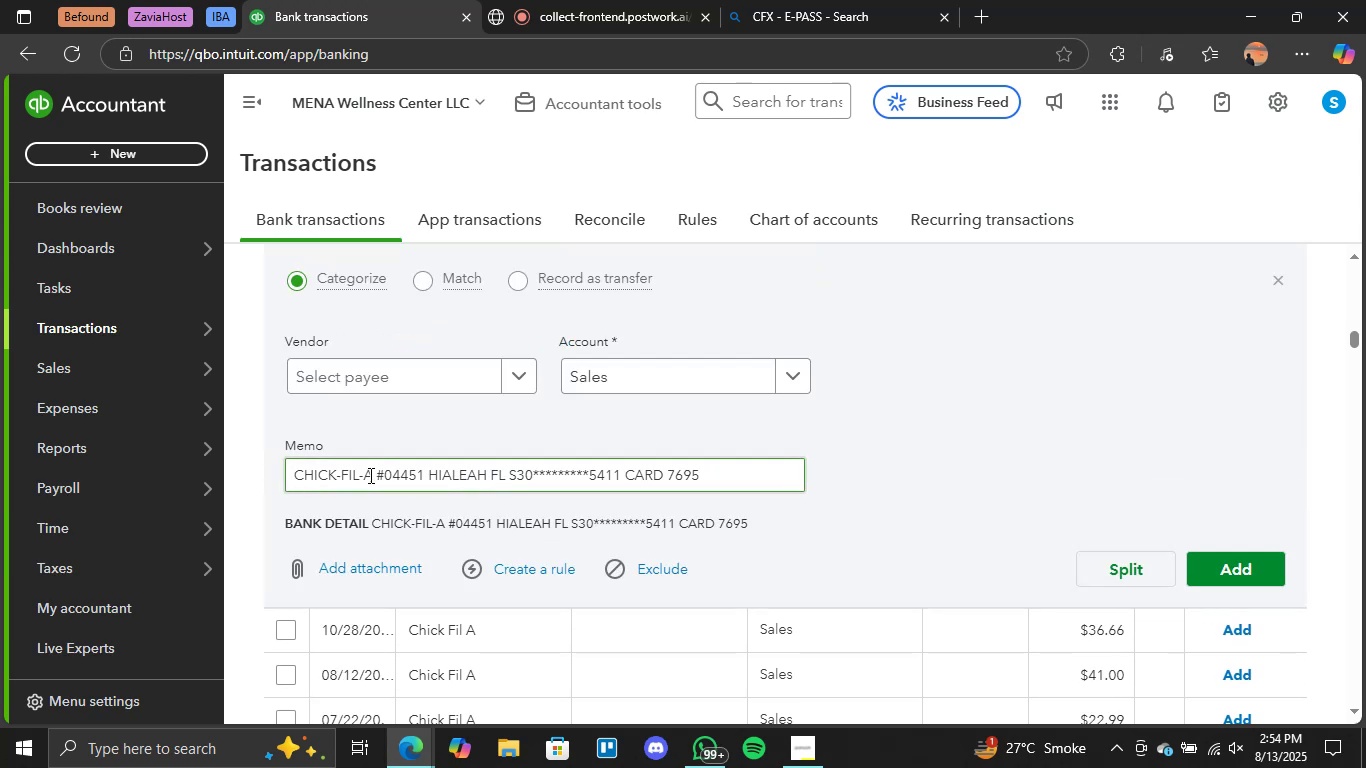 
left_click_drag(start_coordinate=[372, 475], to_coordinate=[286, 470])
 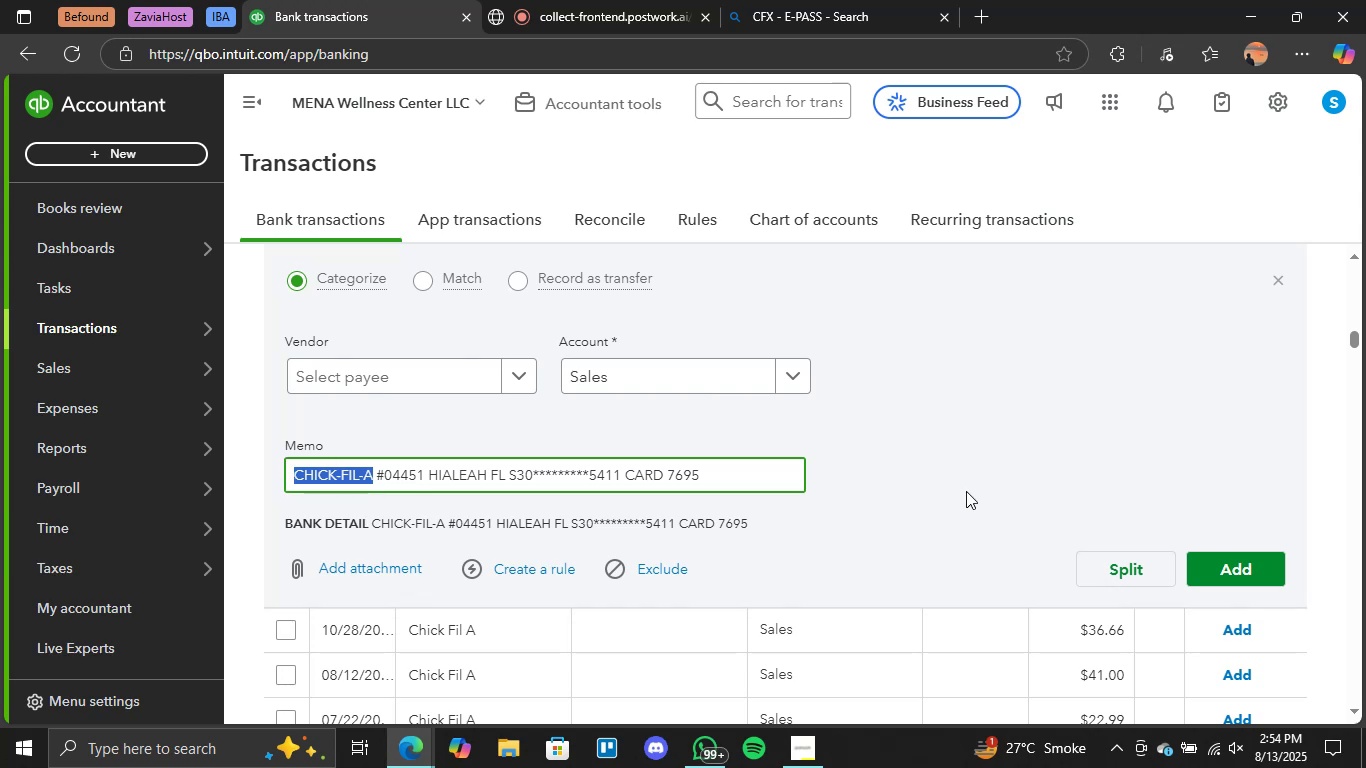 
left_click([986, 476])
 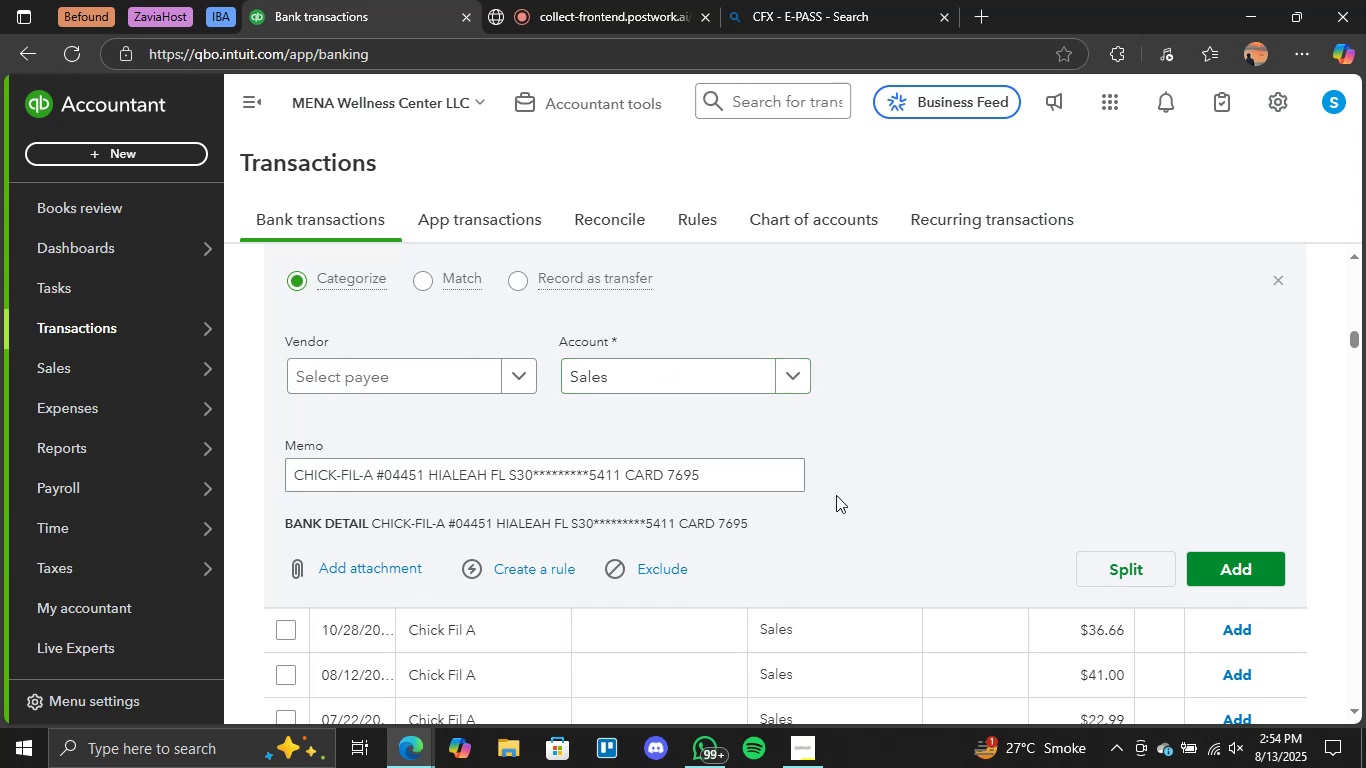 
left_click([1039, 477])
 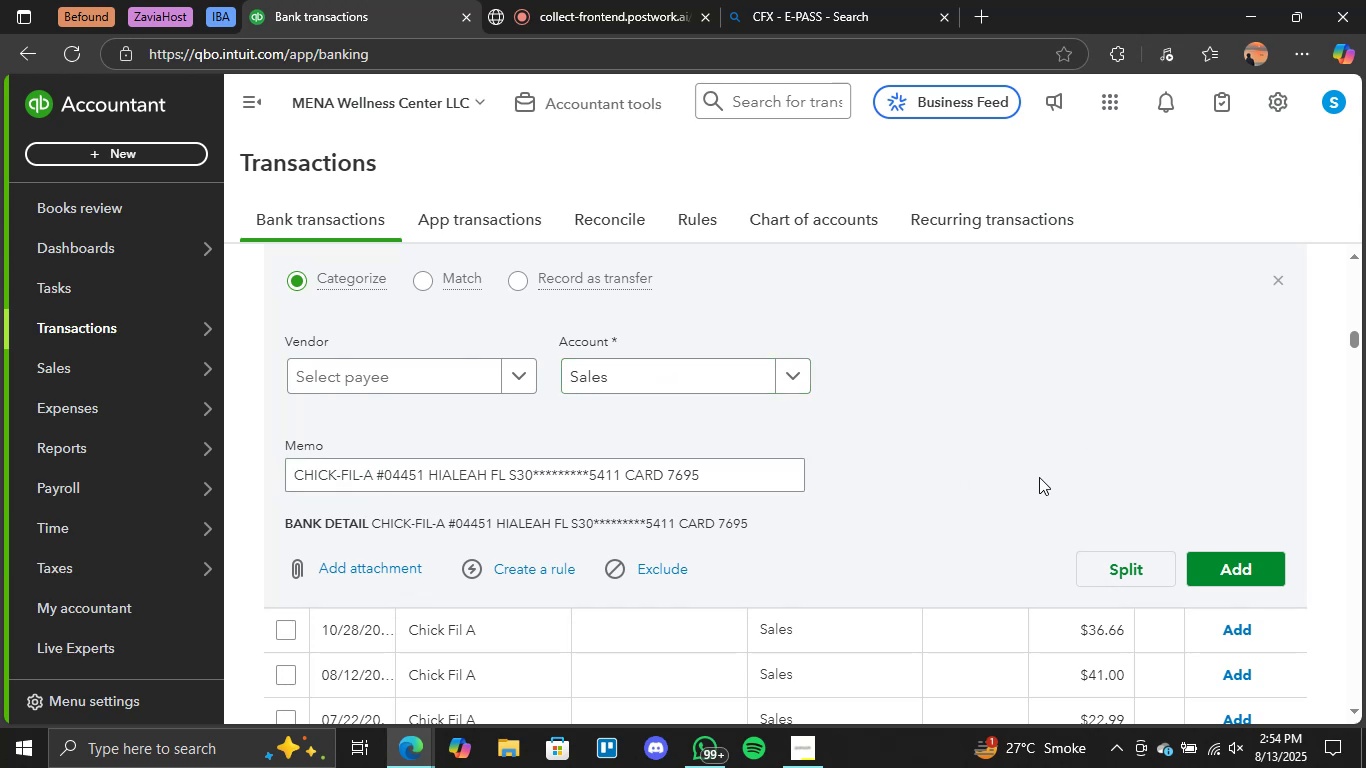 
scroll: coordinate [855, 532], scroll_direction: down, amount: 4.0
 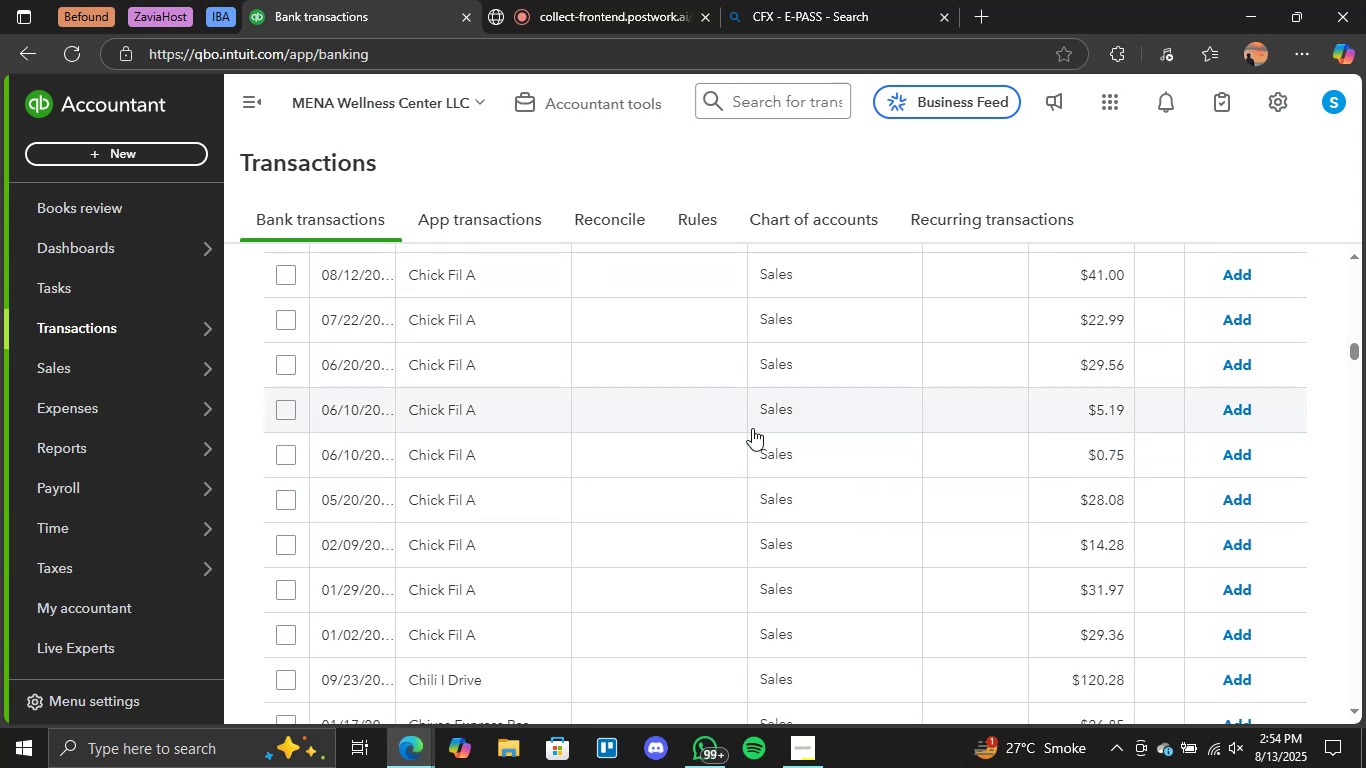 
scroll: coordinate [752, 428], scroll_direction: up, amount: 2.0
 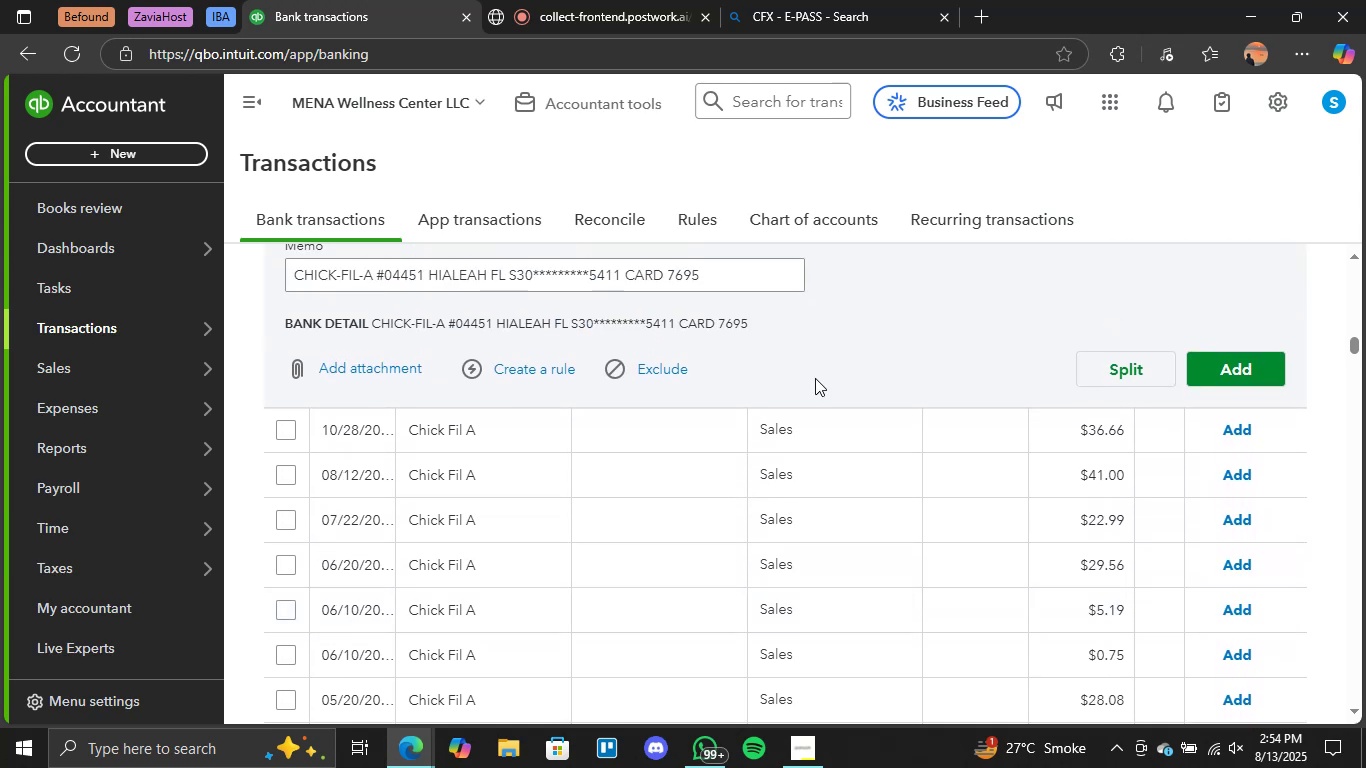 
wait(6.21)
 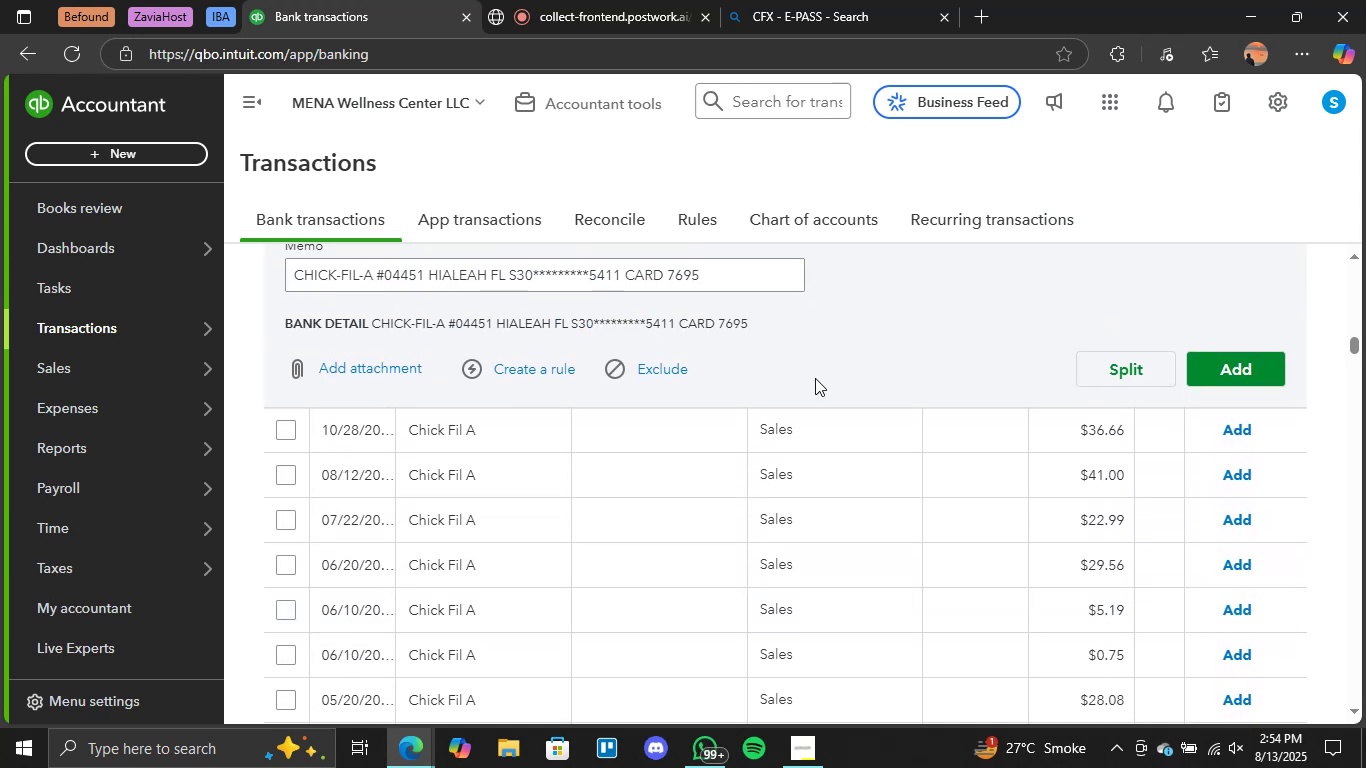 
scroll: coordinate [713, 418], scroll_direction: down, amount: 2.0
 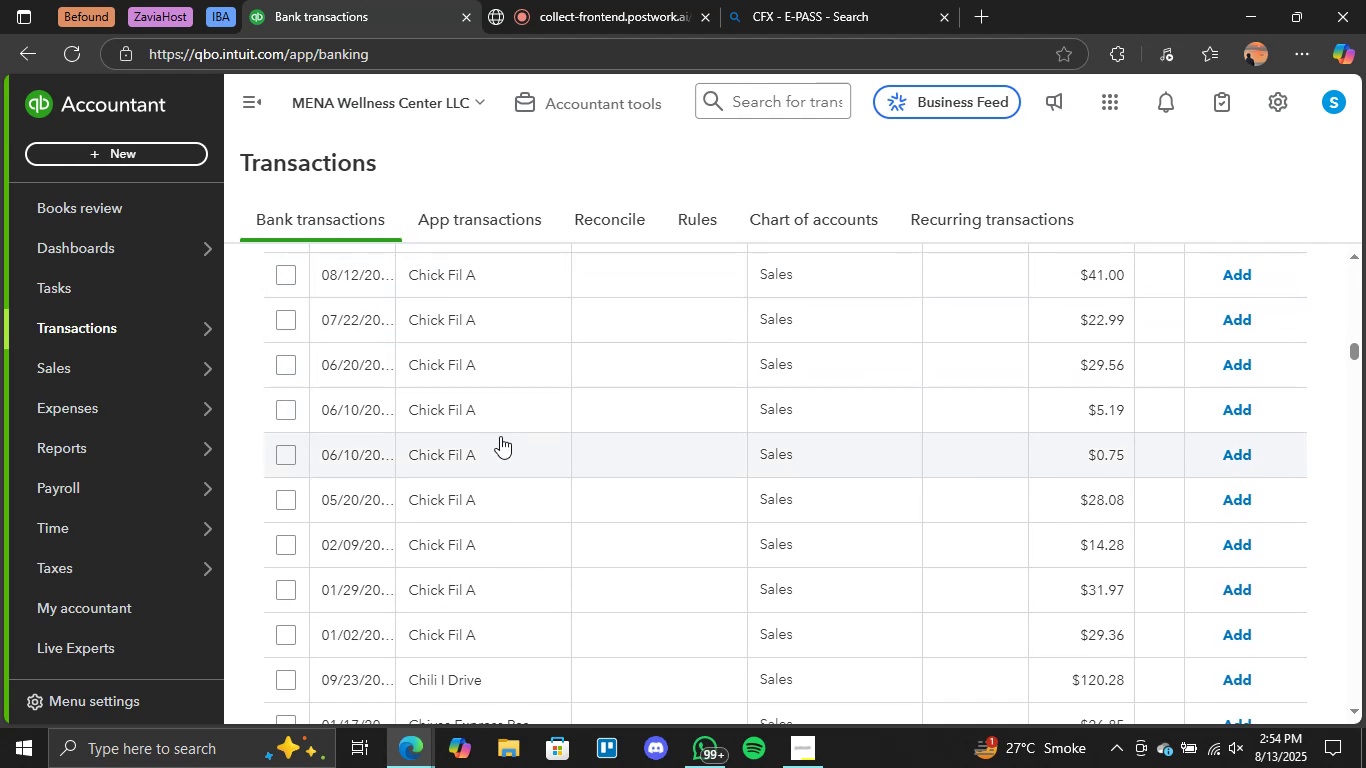 
scroll: coordinate [501, 424], scroll_direction: up, amount: 2.0
 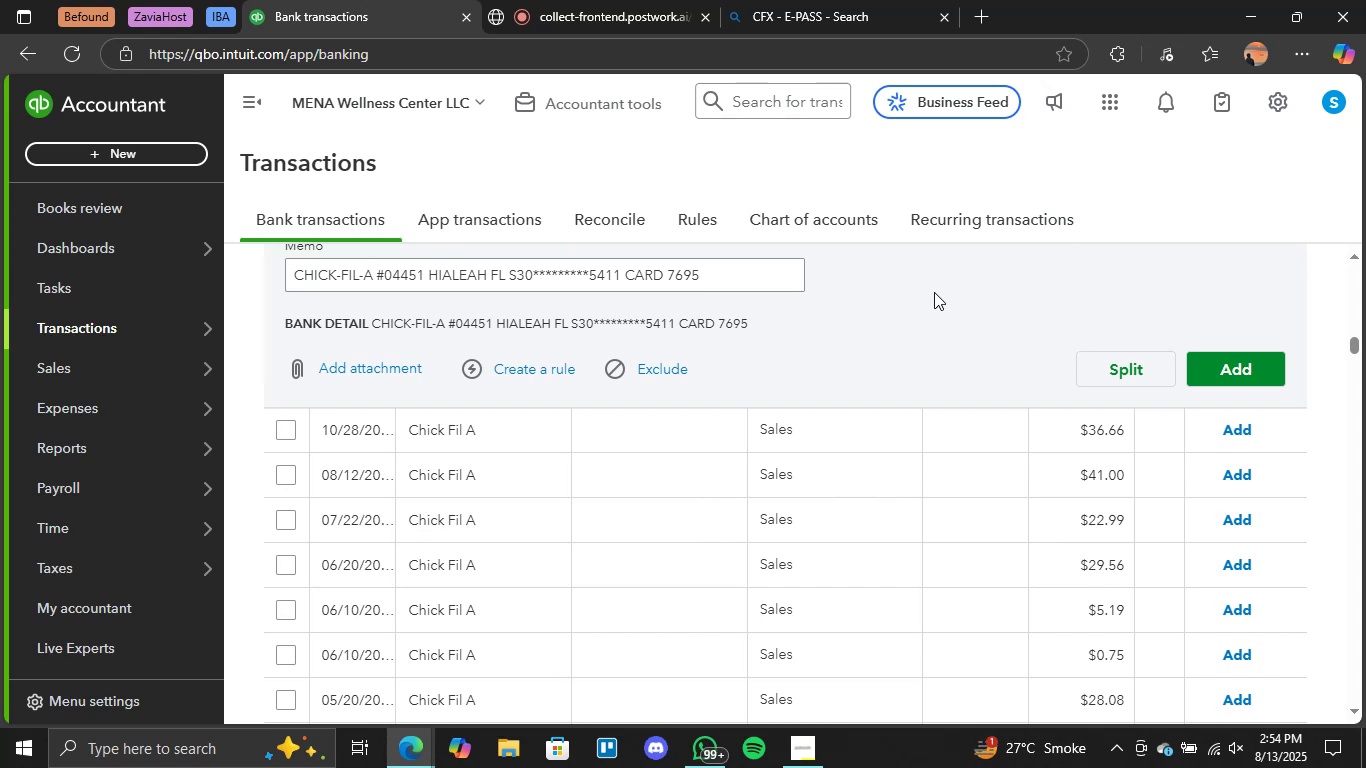 
wait(24.21)
 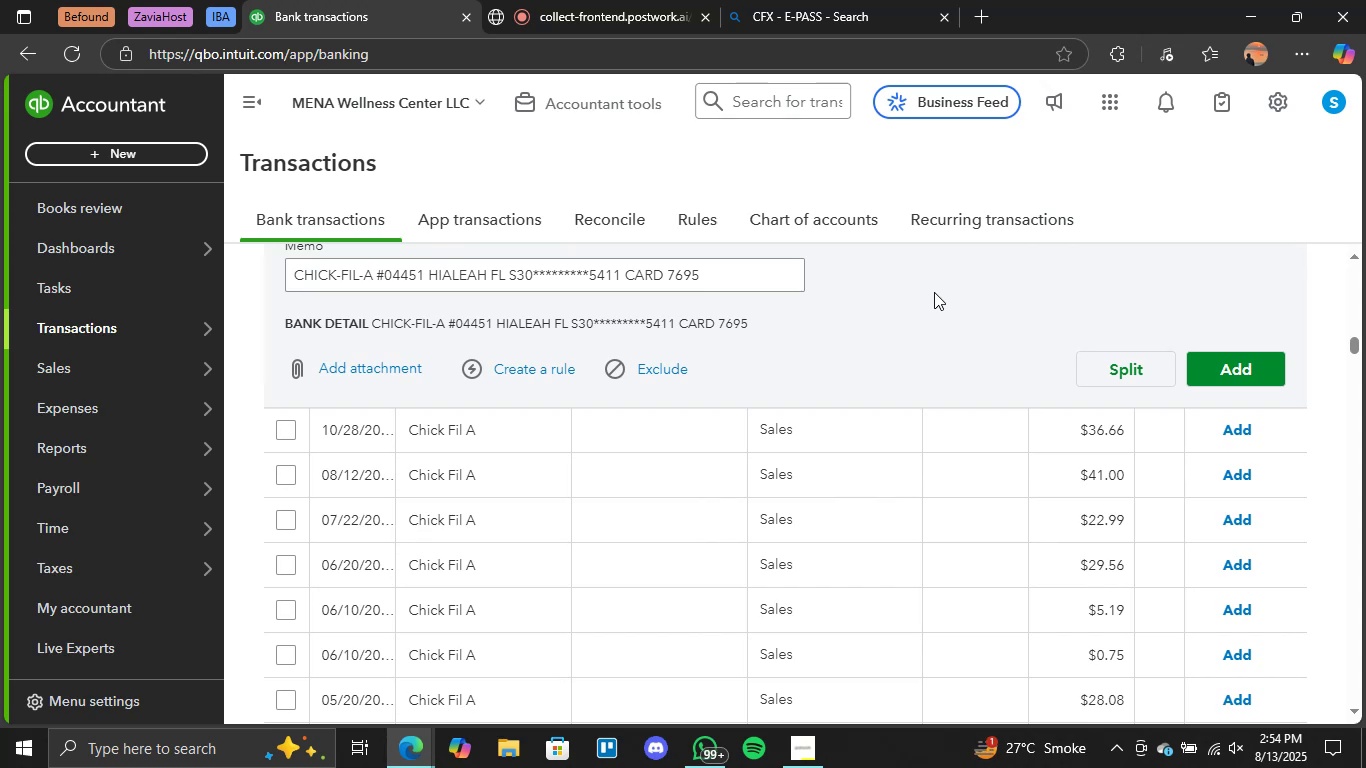 
left_click([462, 101])
 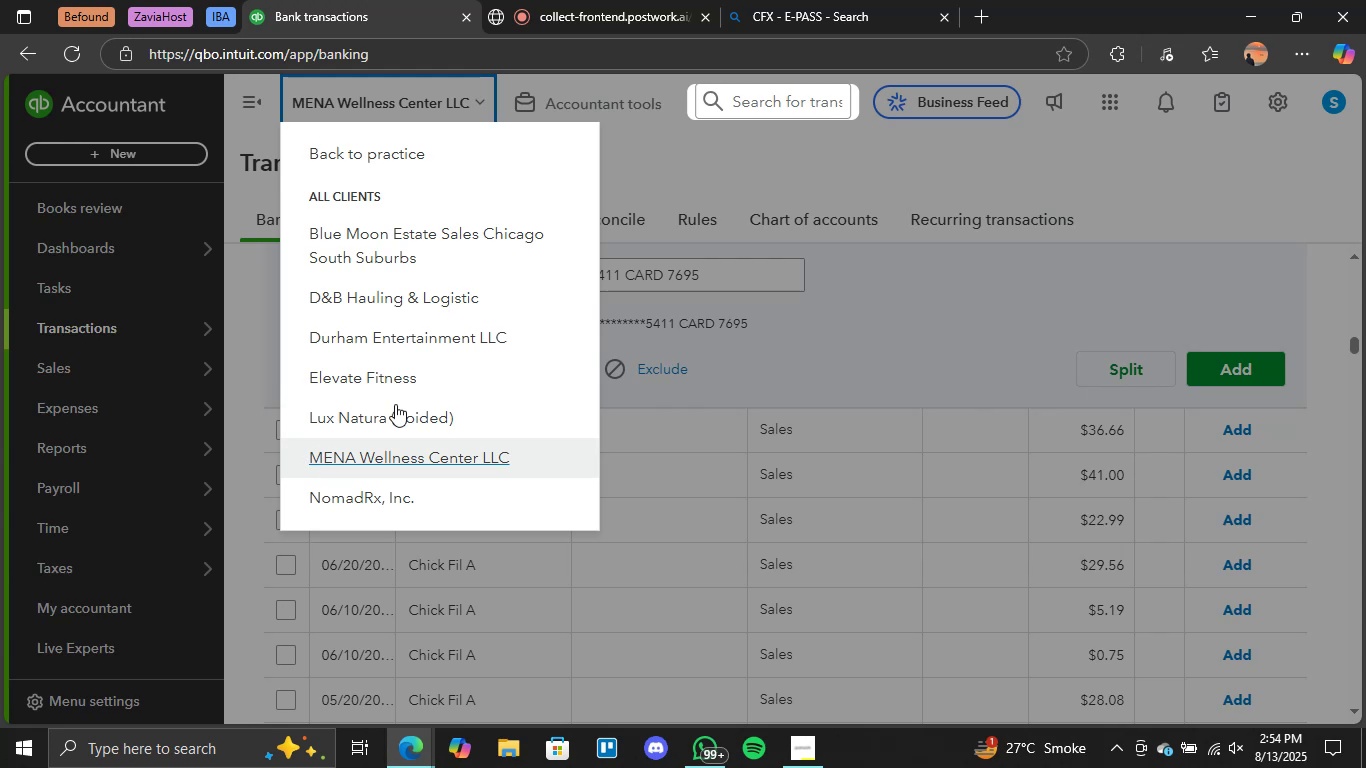 
left_click([757, 166])
 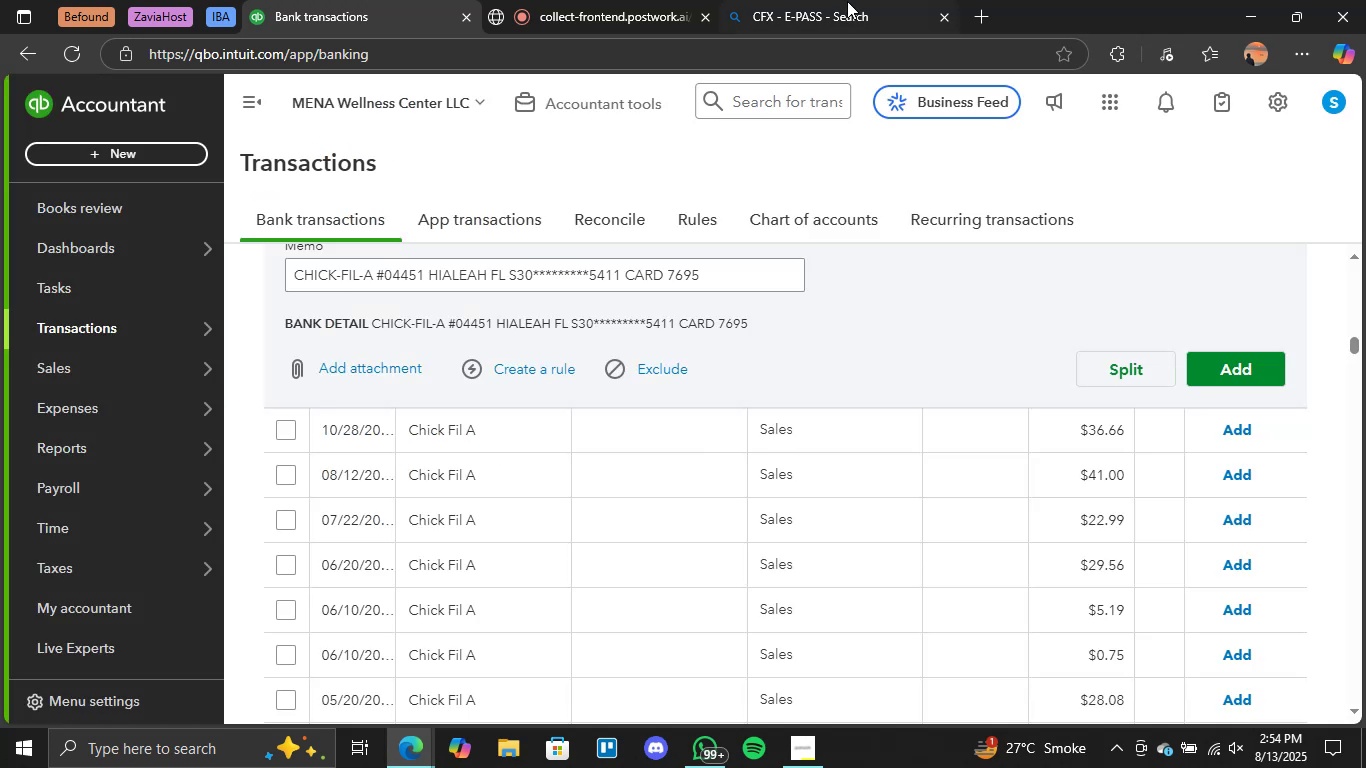 
left_click([848, 0])
 